 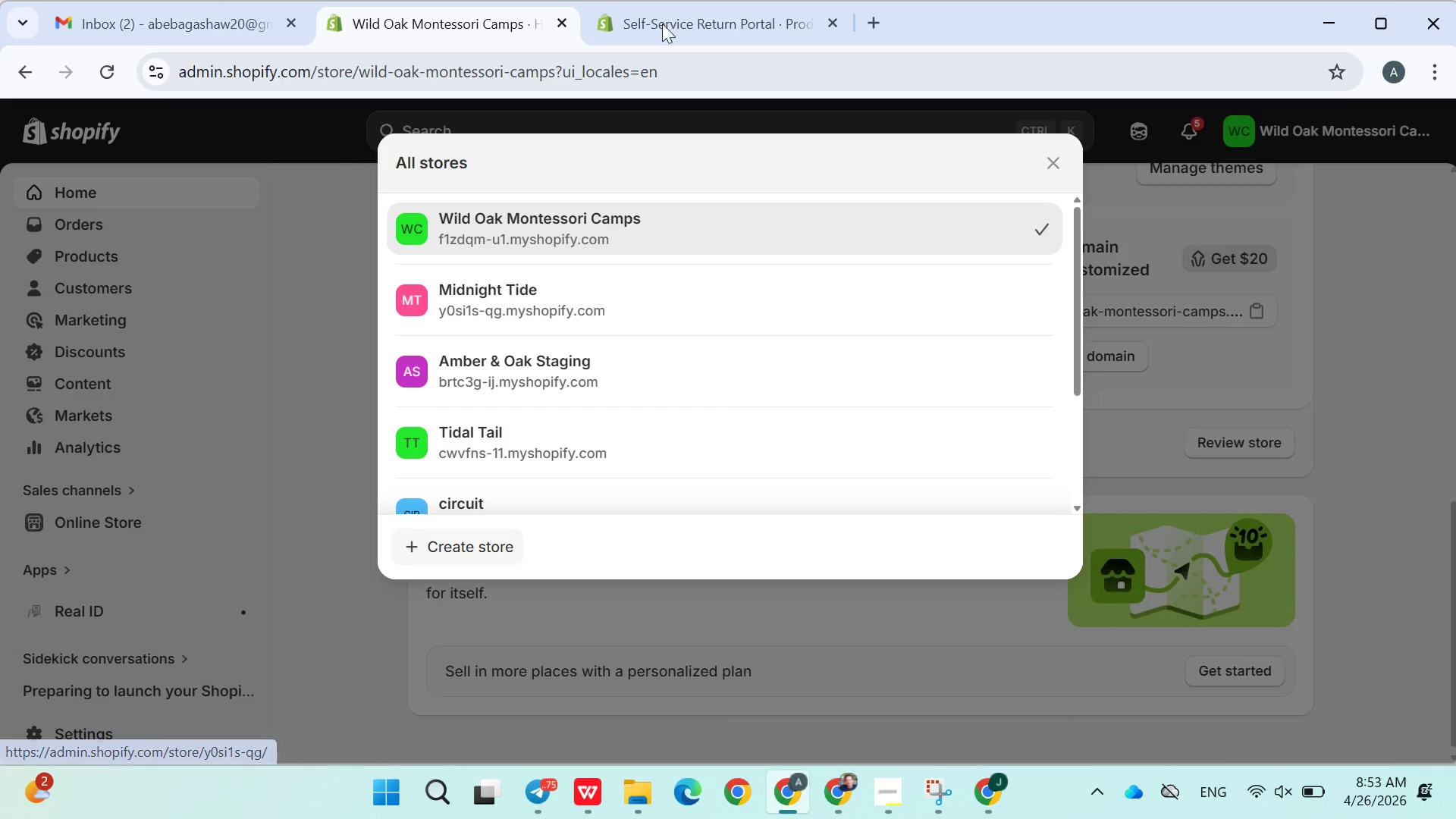 
left_click([680, 9])
 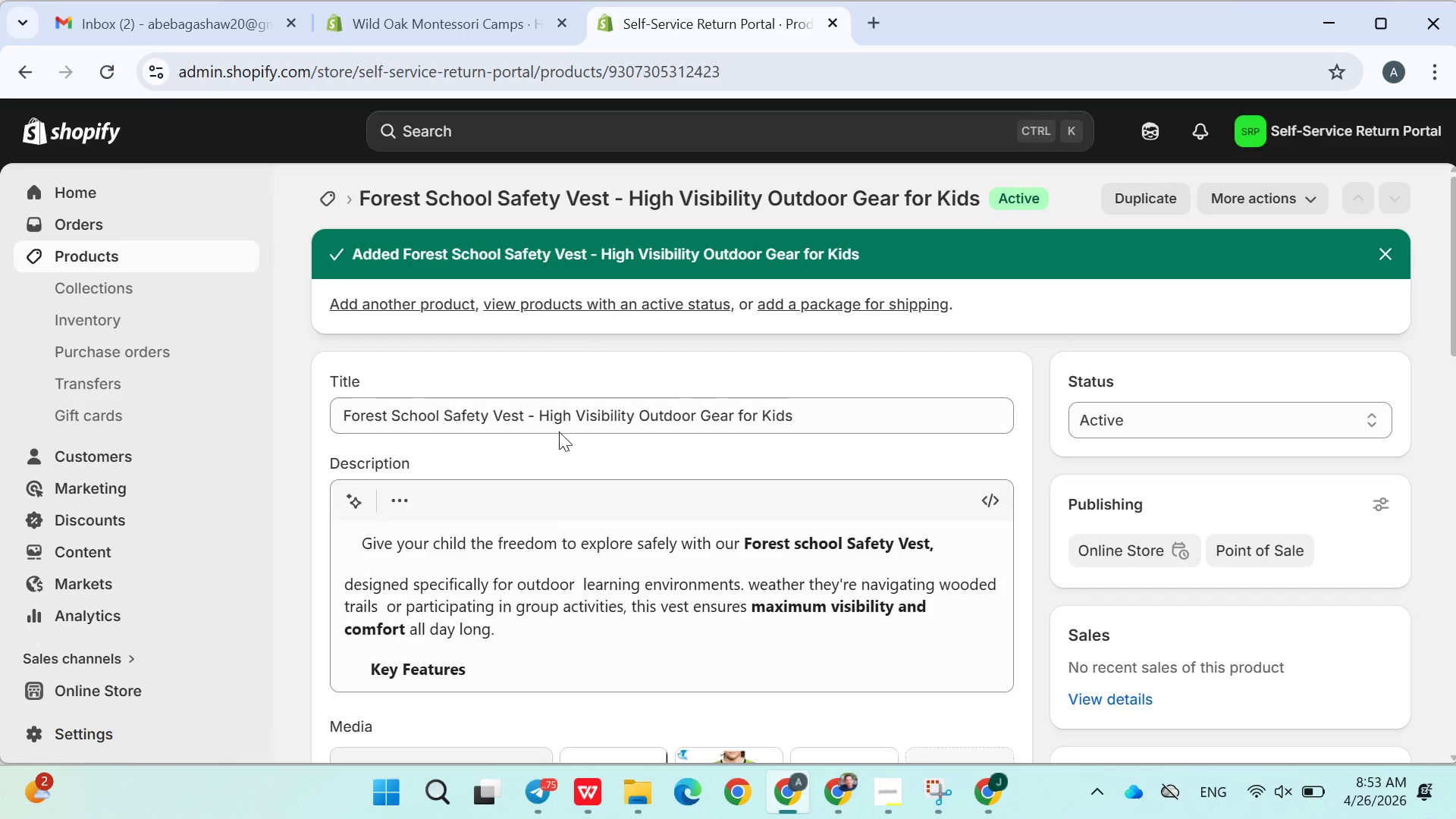 
mouse_move([537, 513])
 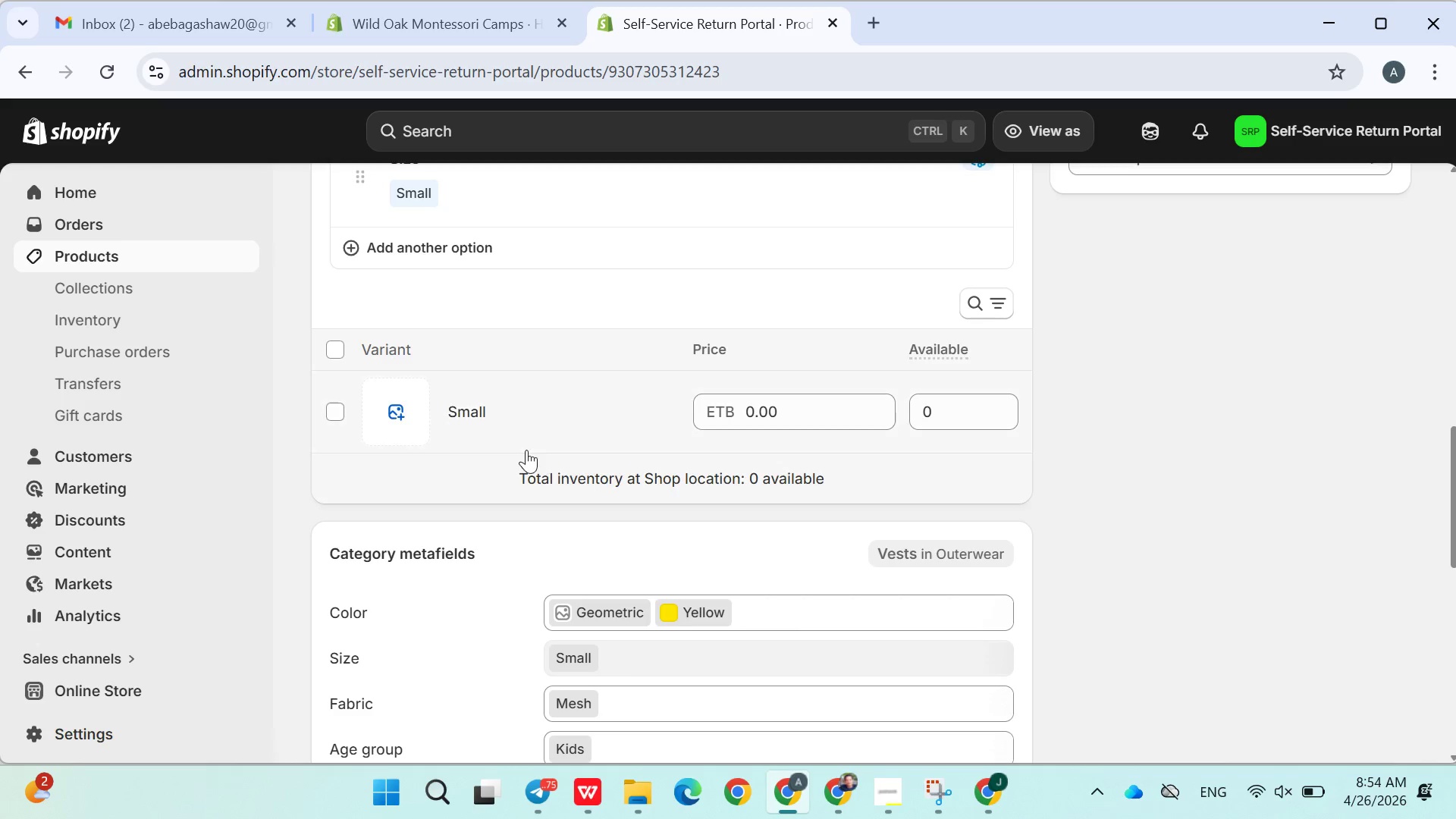 
left_click([469, 411])
 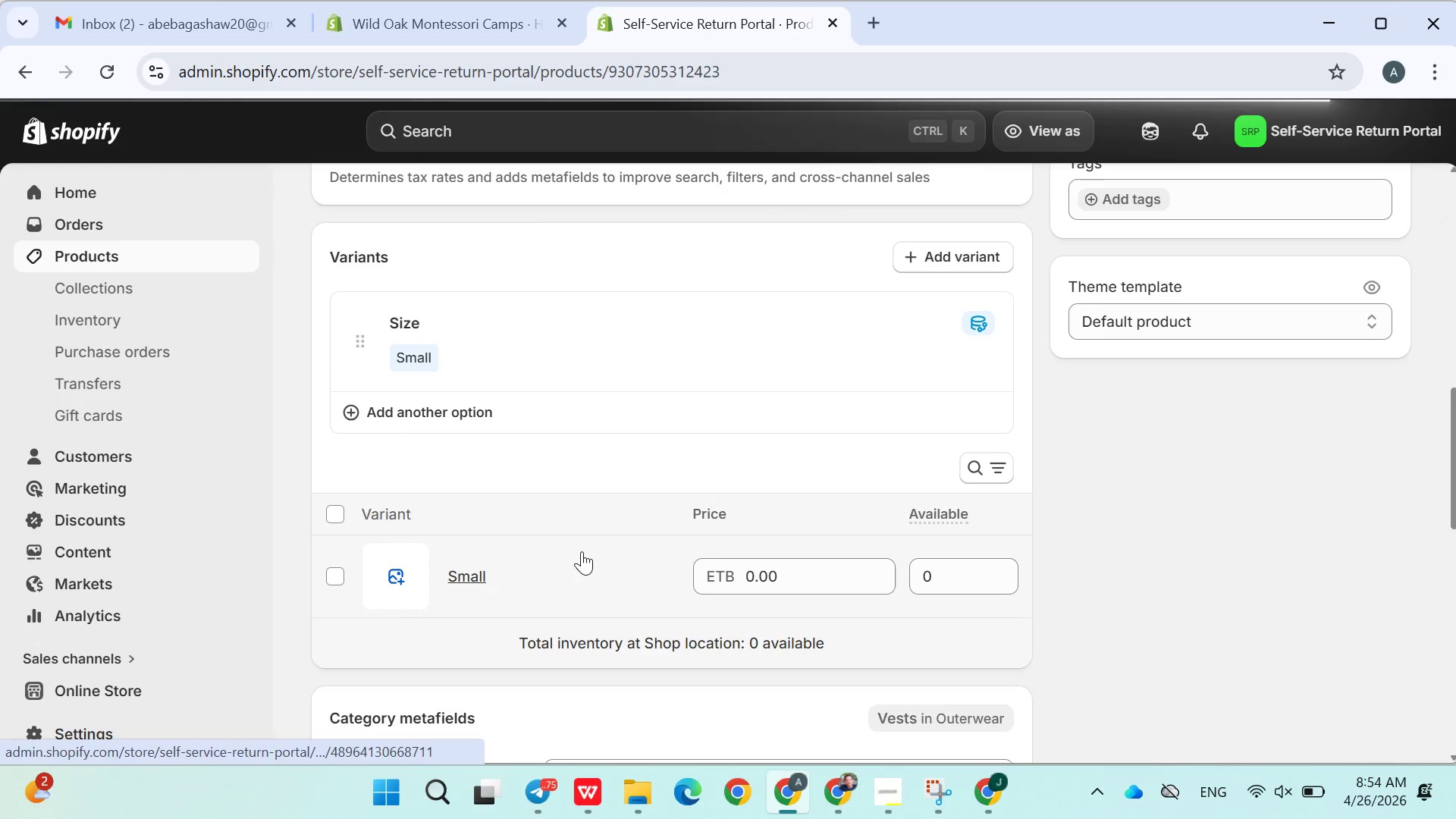 
wait(6.09)
 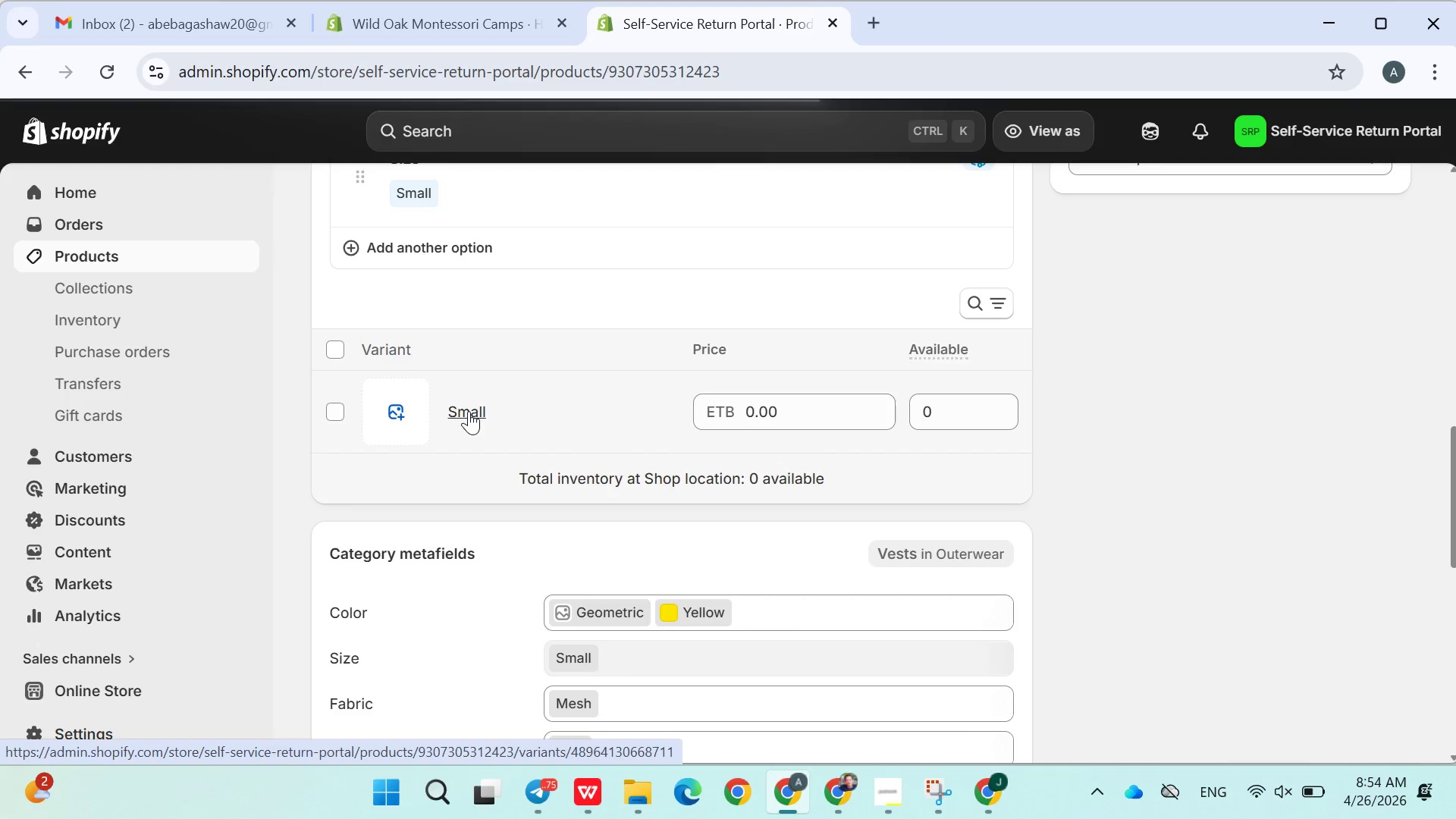 
left_click([482, 565])
 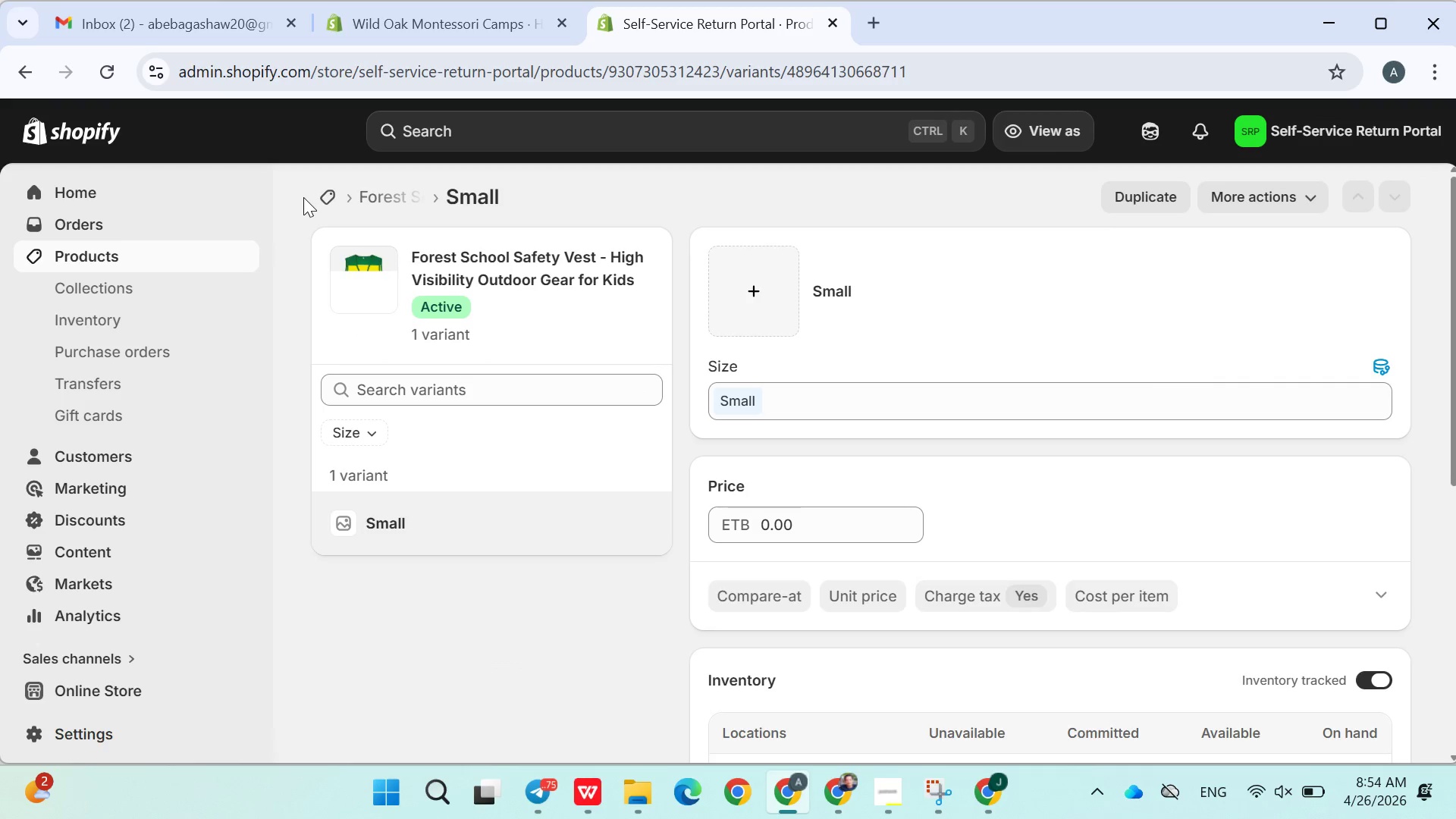 
left_click([106, 256])
 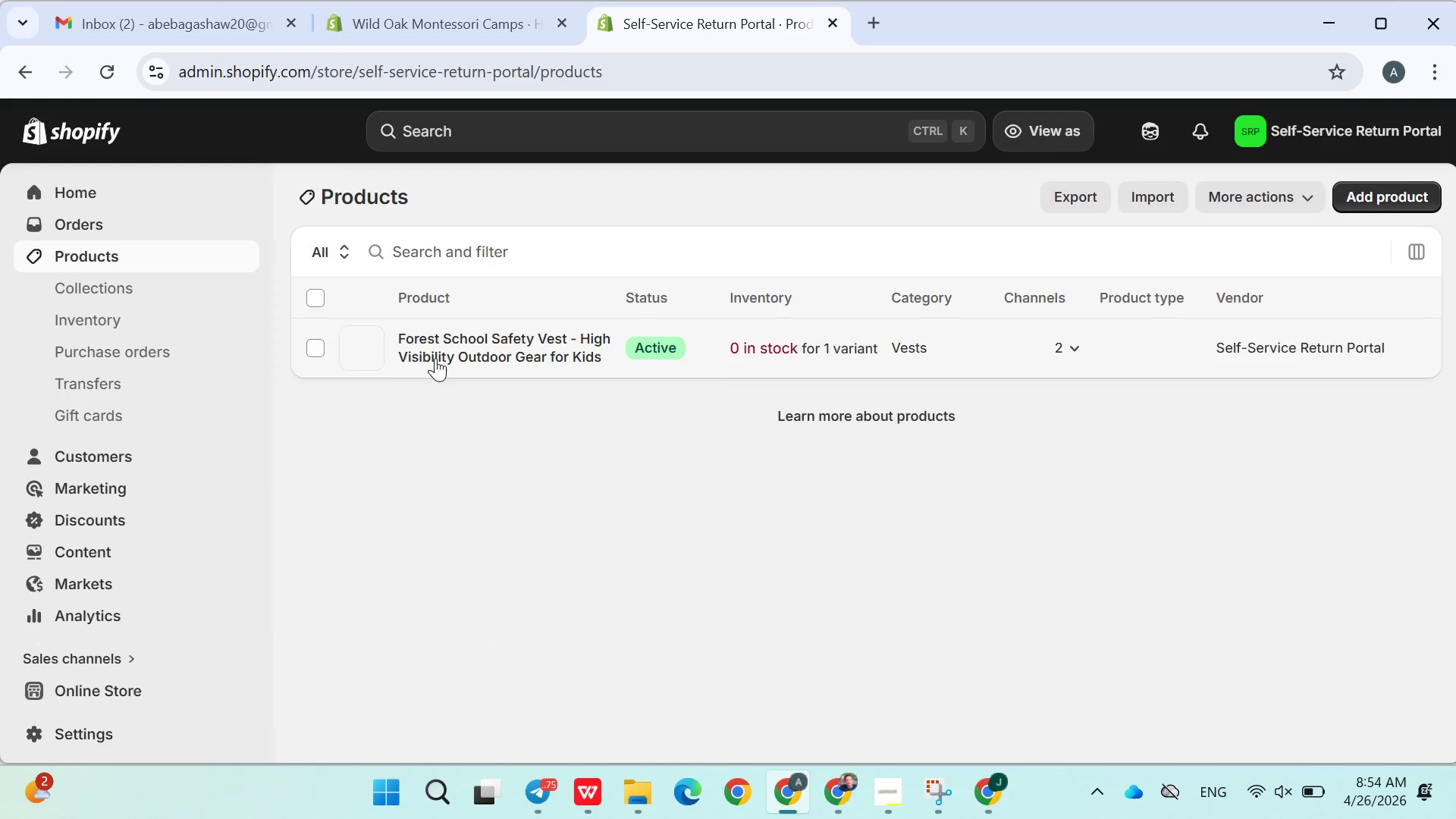 
left_click([488, 327])
 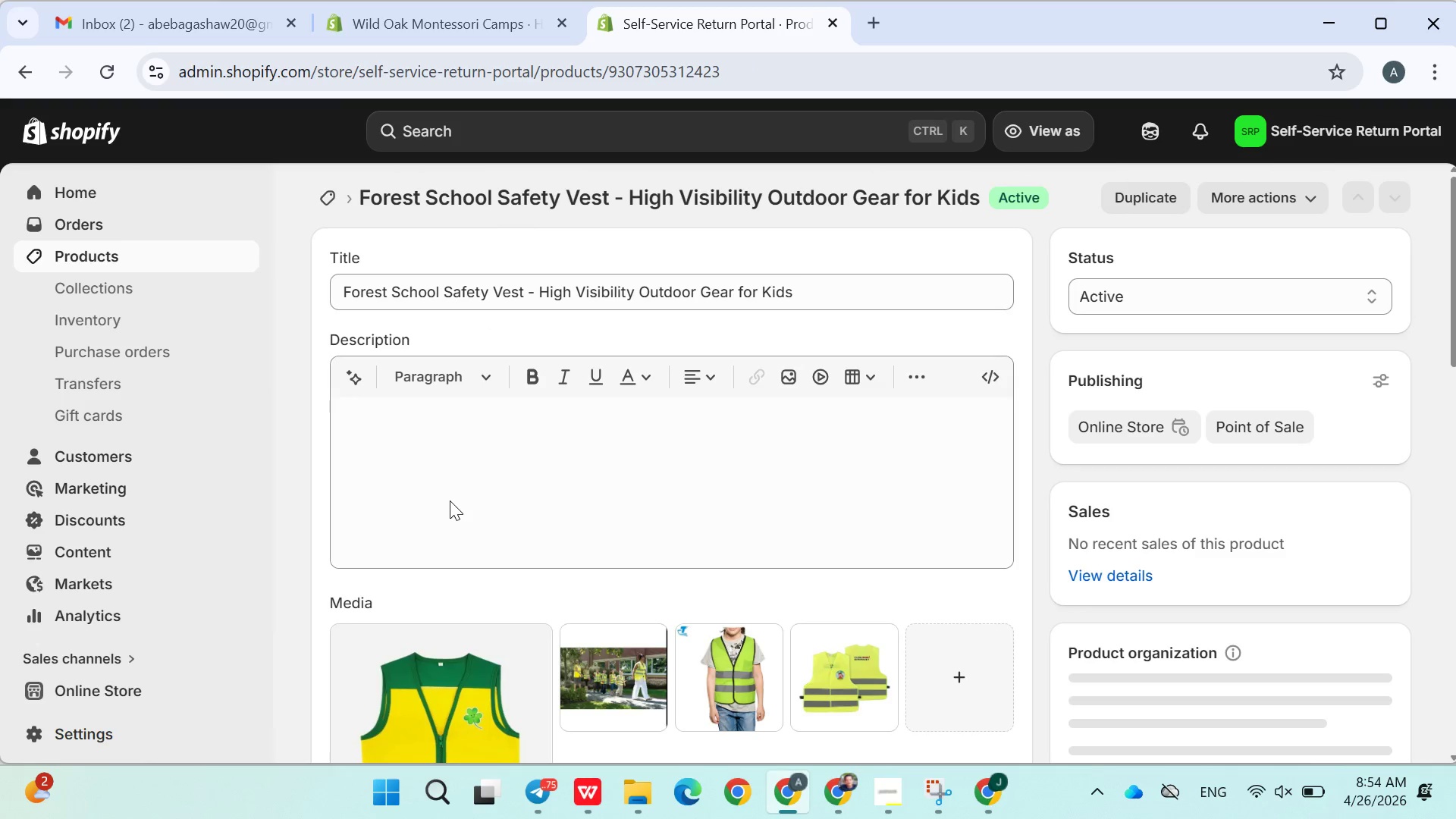 
scroll: coordinate [450, 500], scroll_direction: none, amount: 0.0
 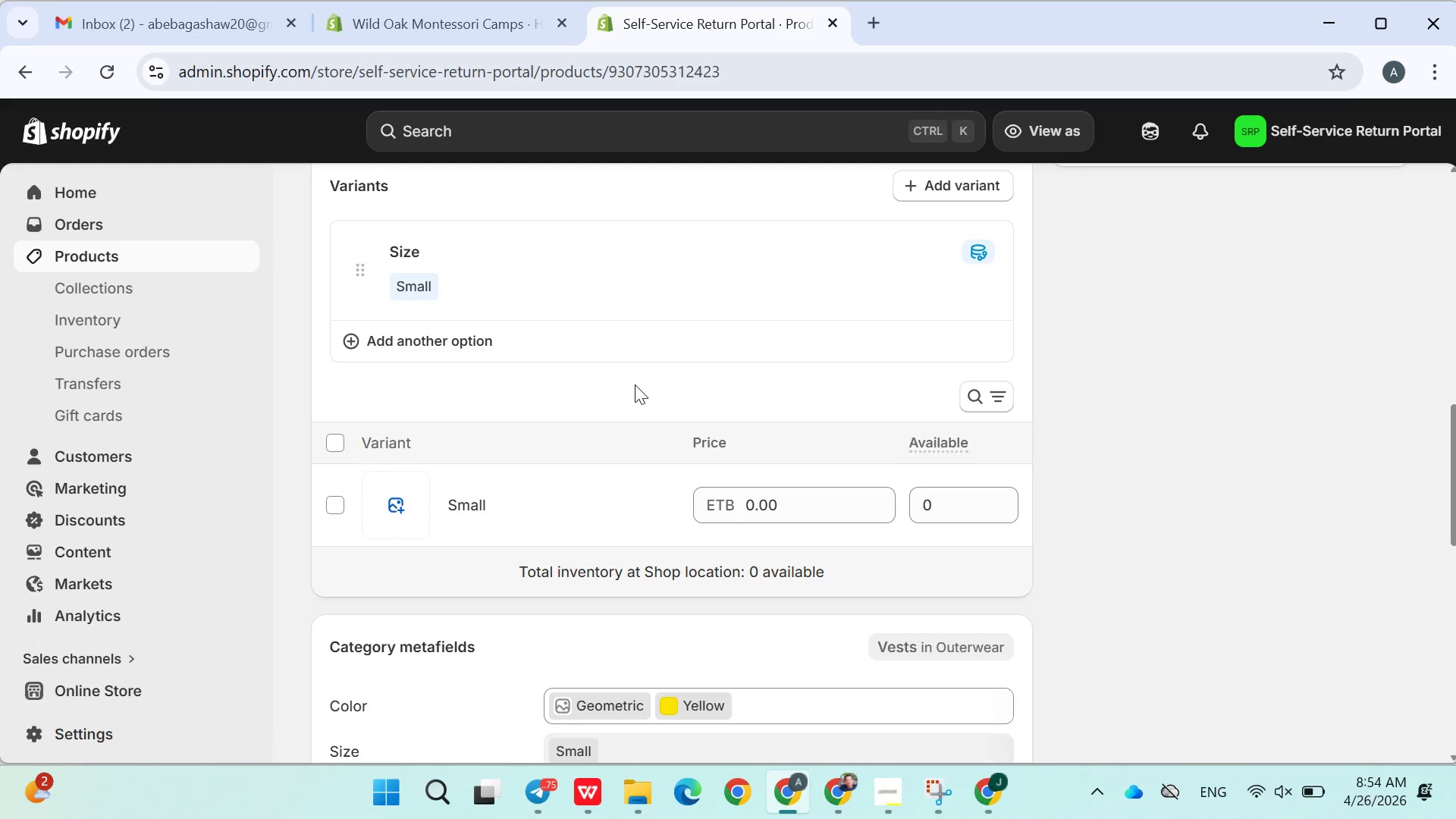 
wait(6.4)
 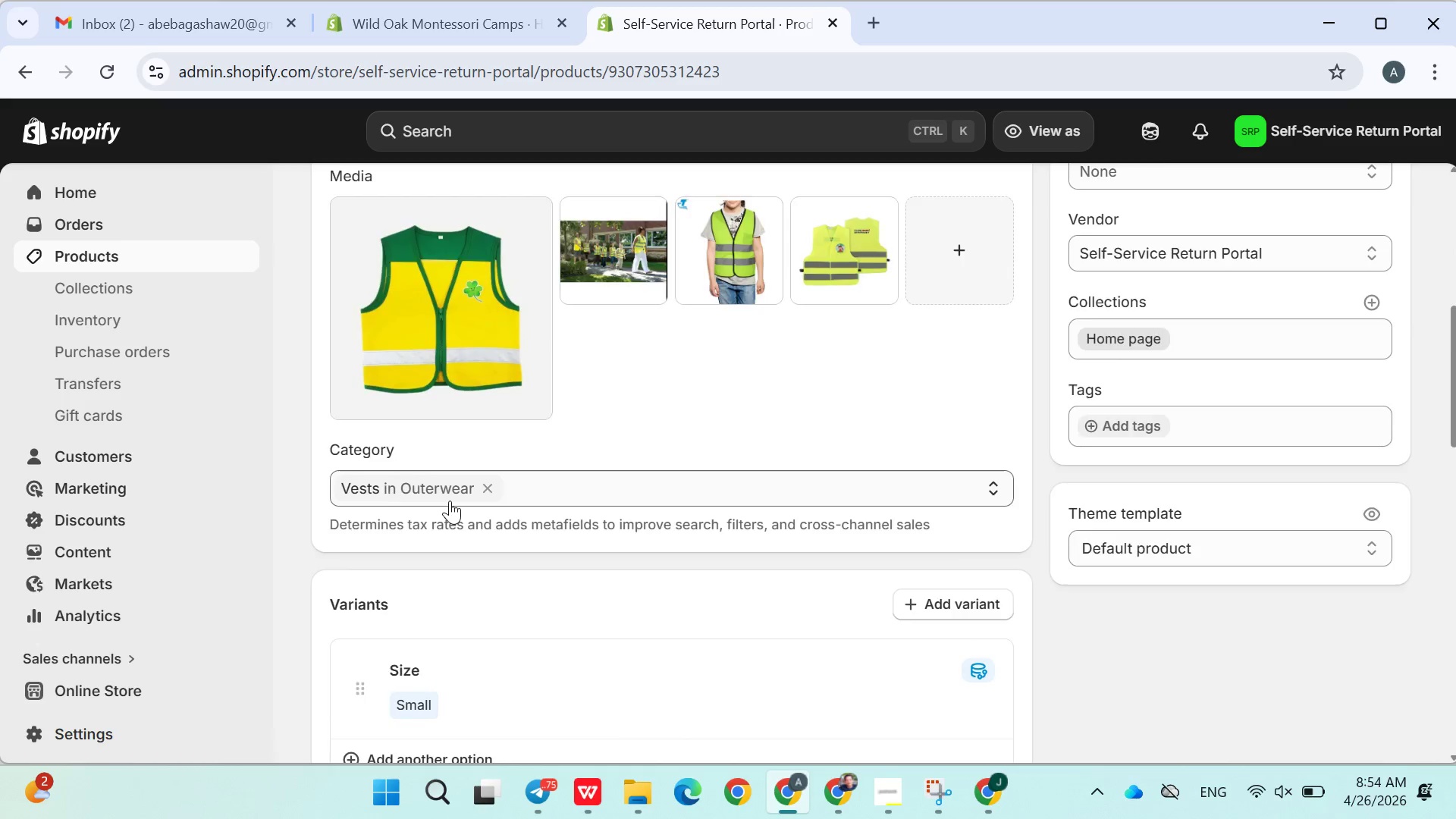 
left_click([471, 346])
 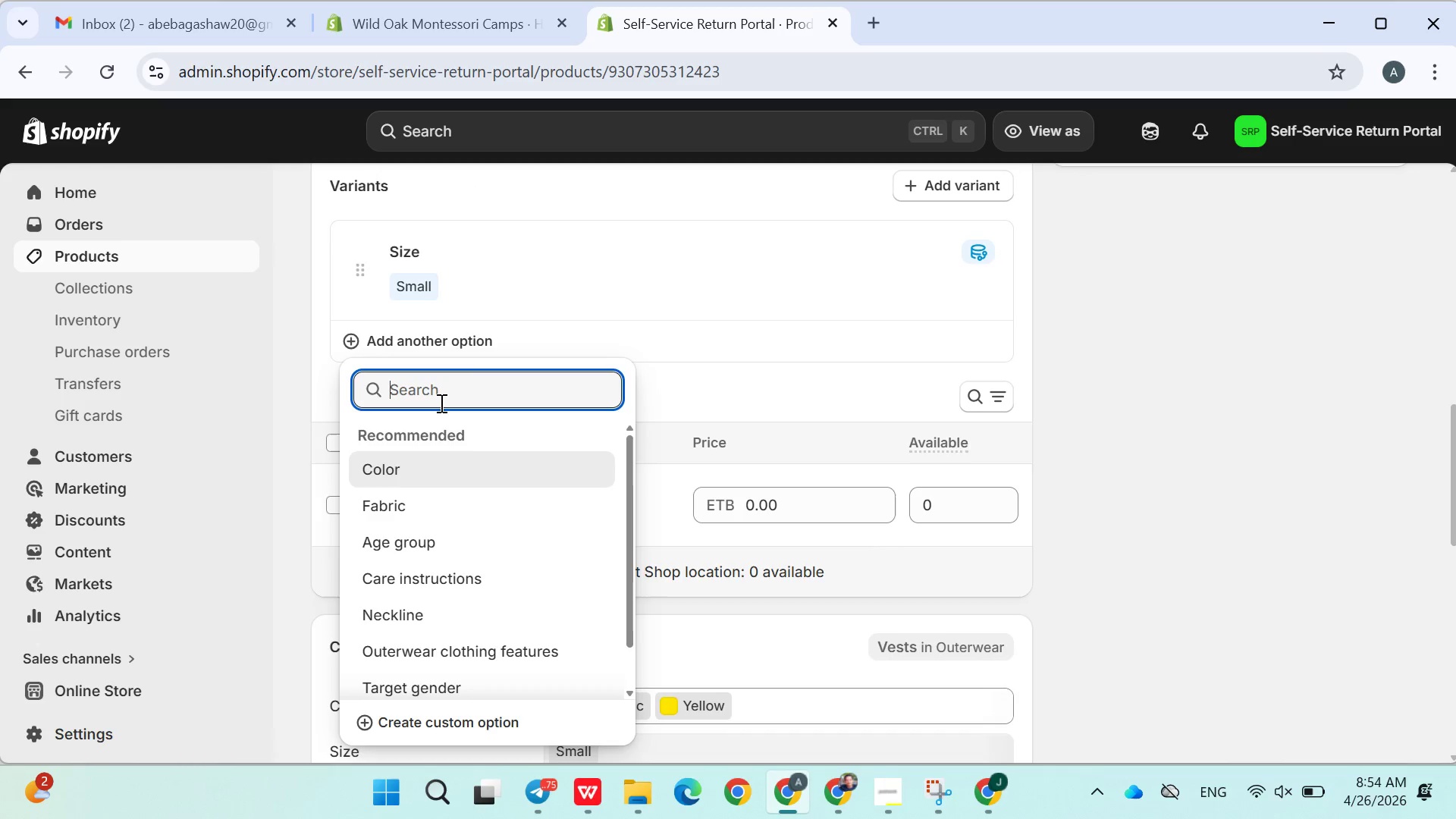 
key(Shift+S)
 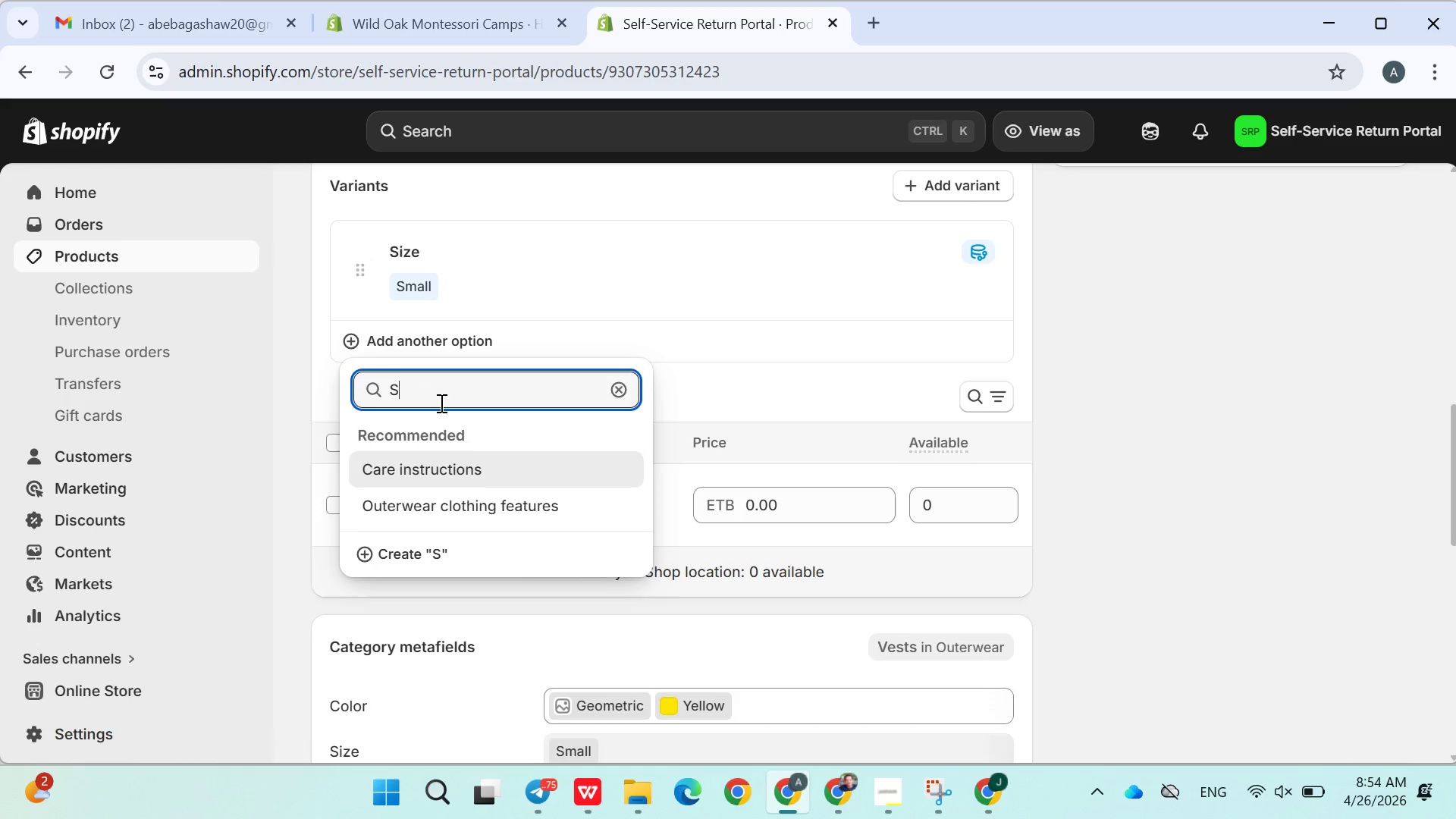 
key(Backspace)
 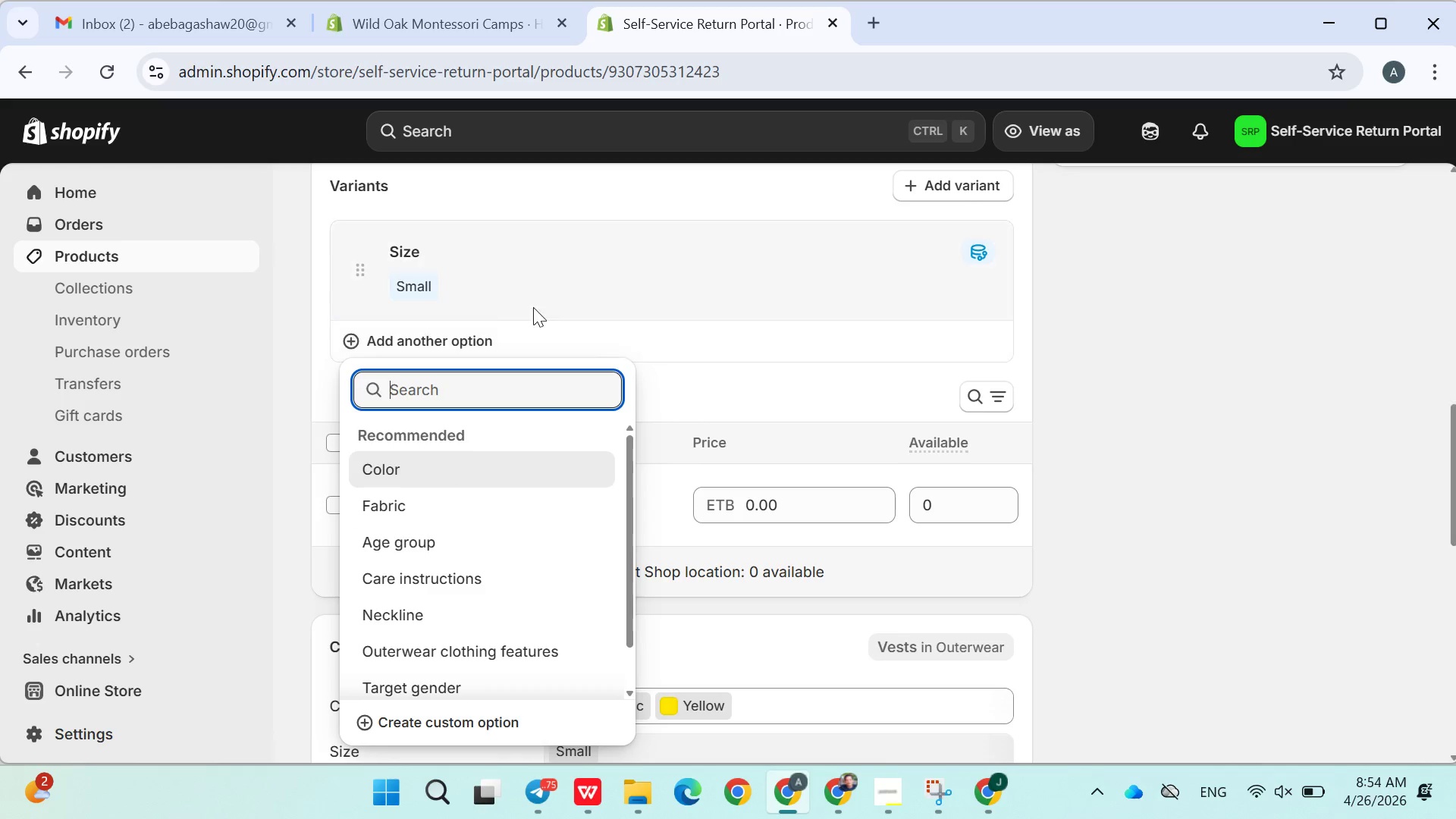 
left_click([485, 295])
 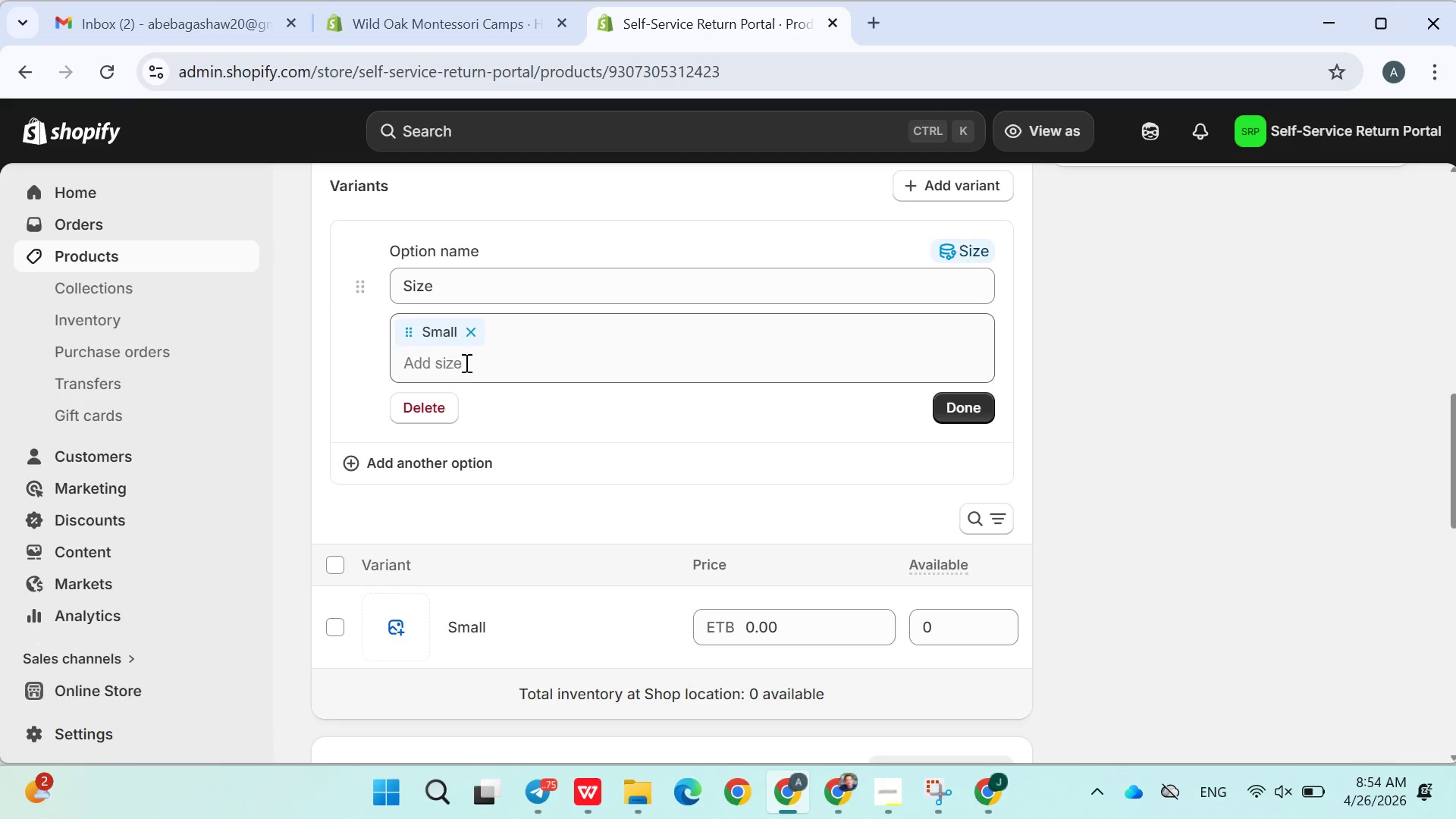 
left_click([461, 367])
 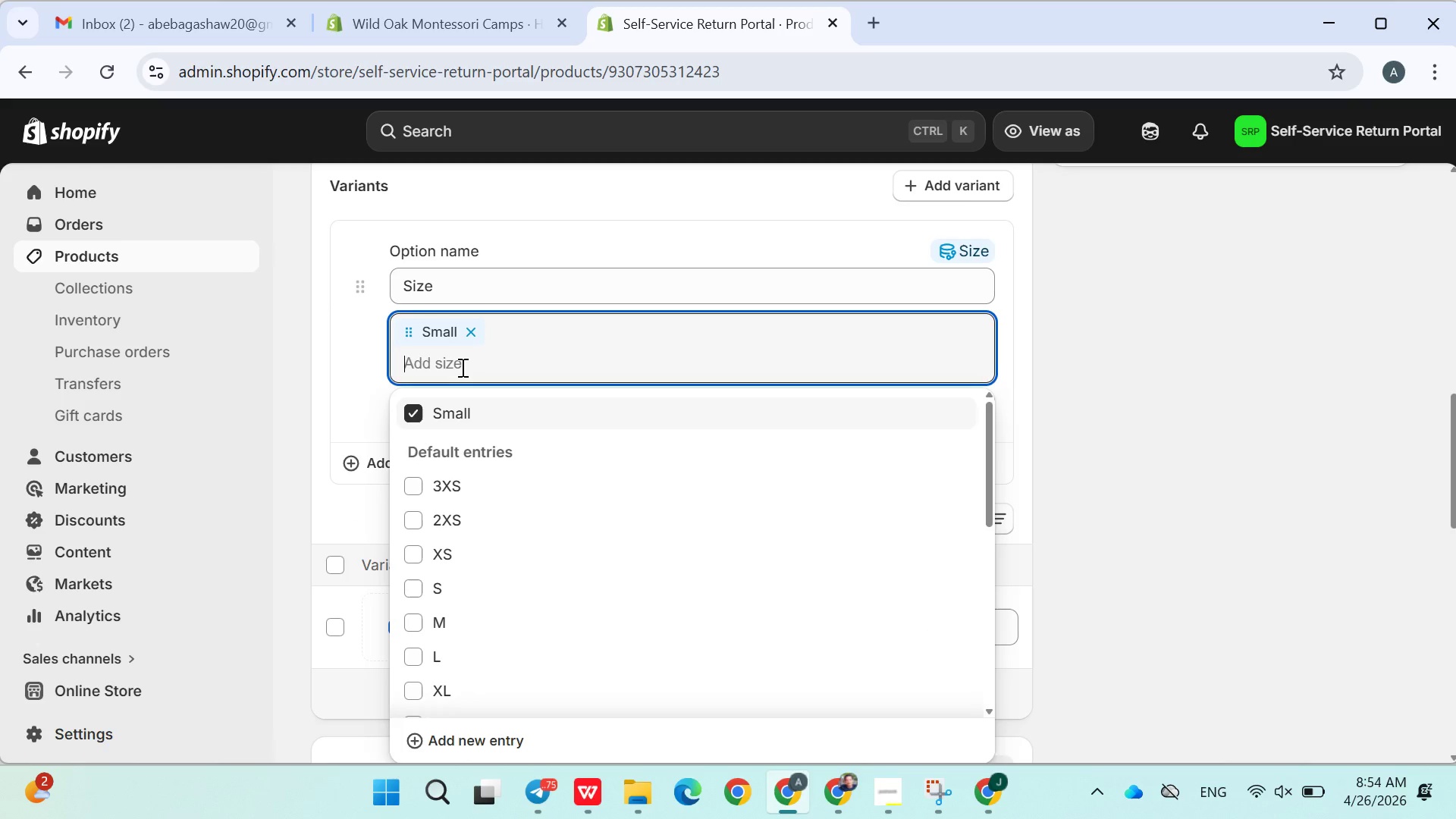 
left_click([461, 367])
 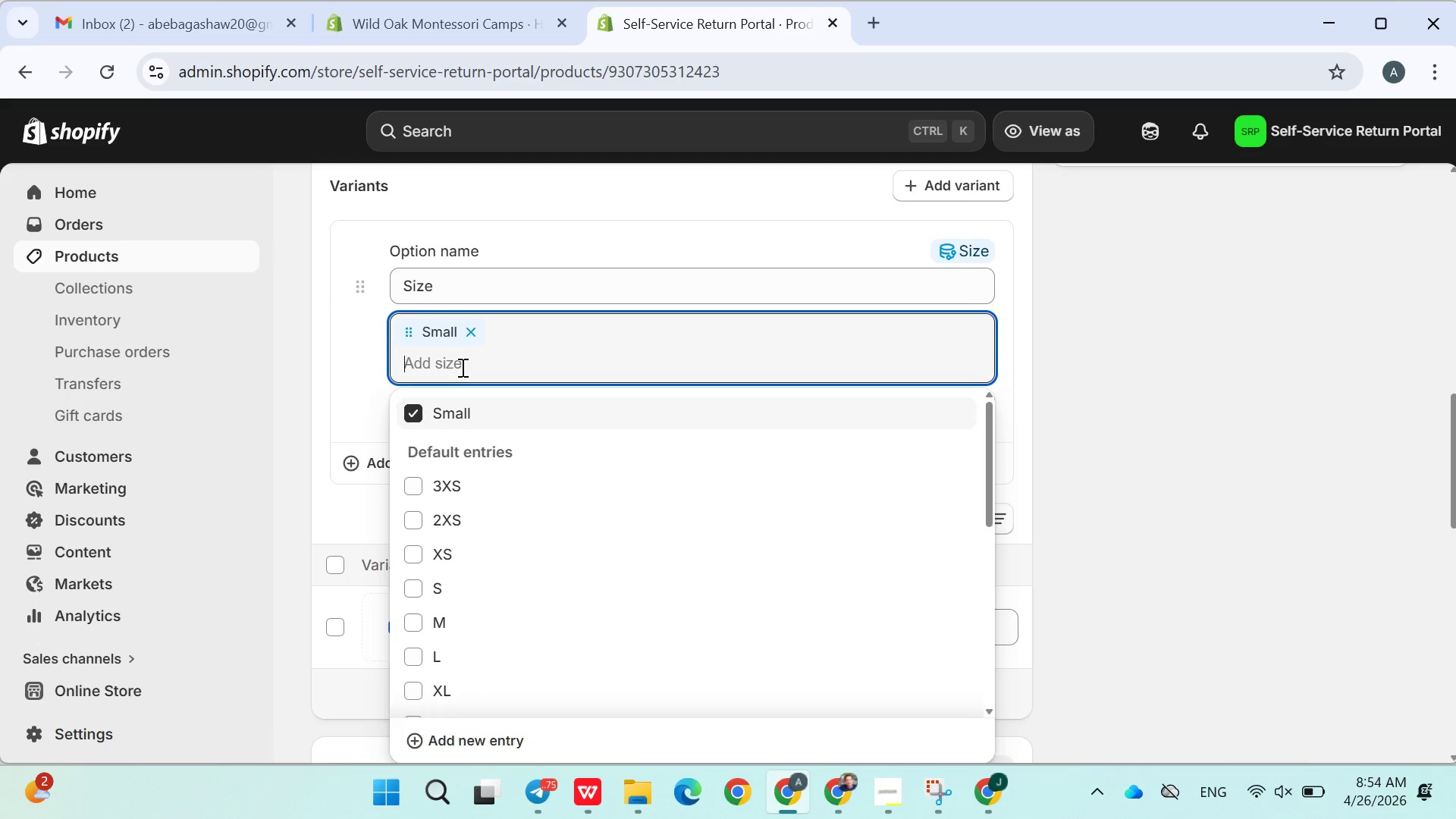 
type(Medium)
 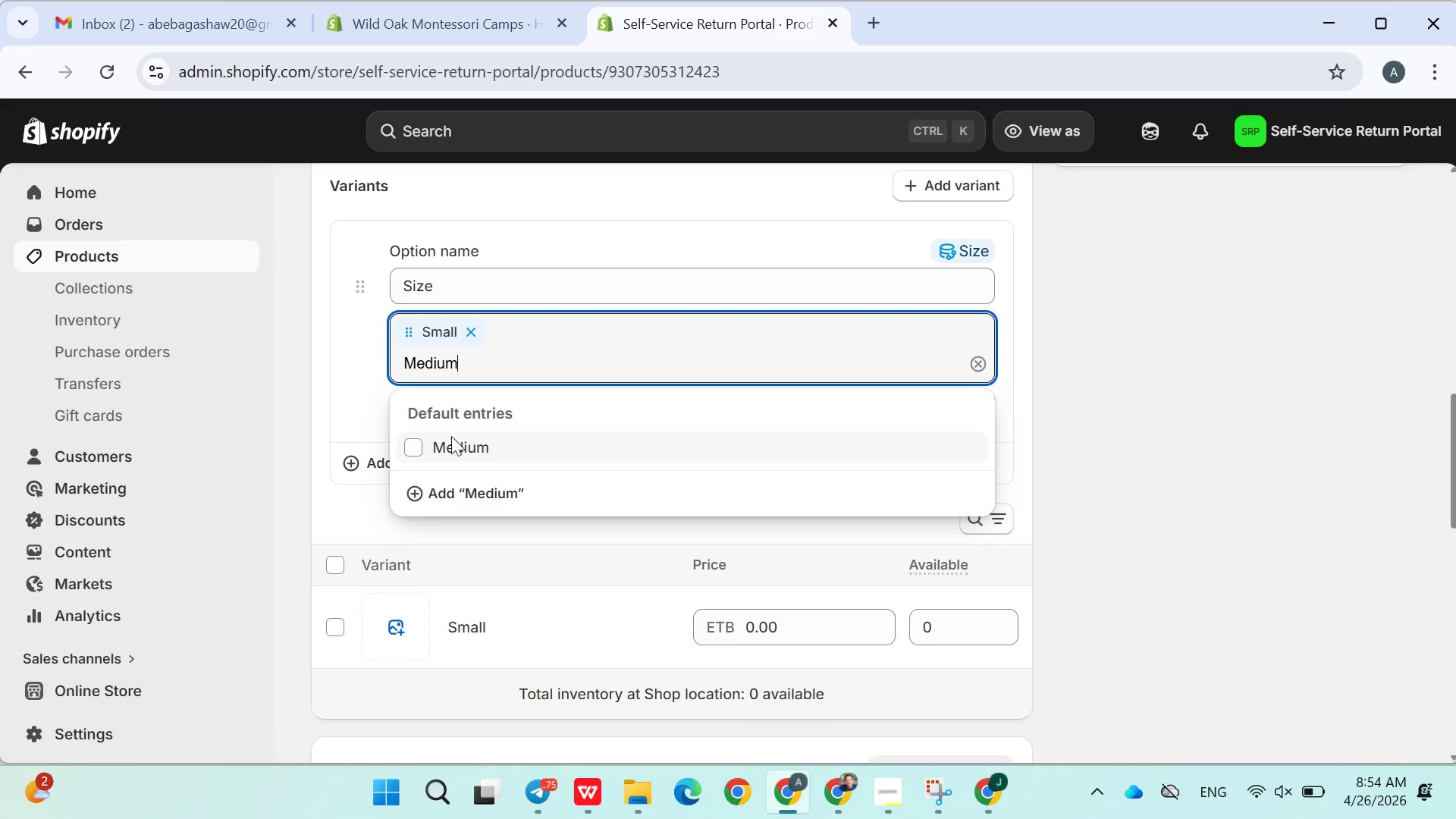 
left_click([418, 445])
 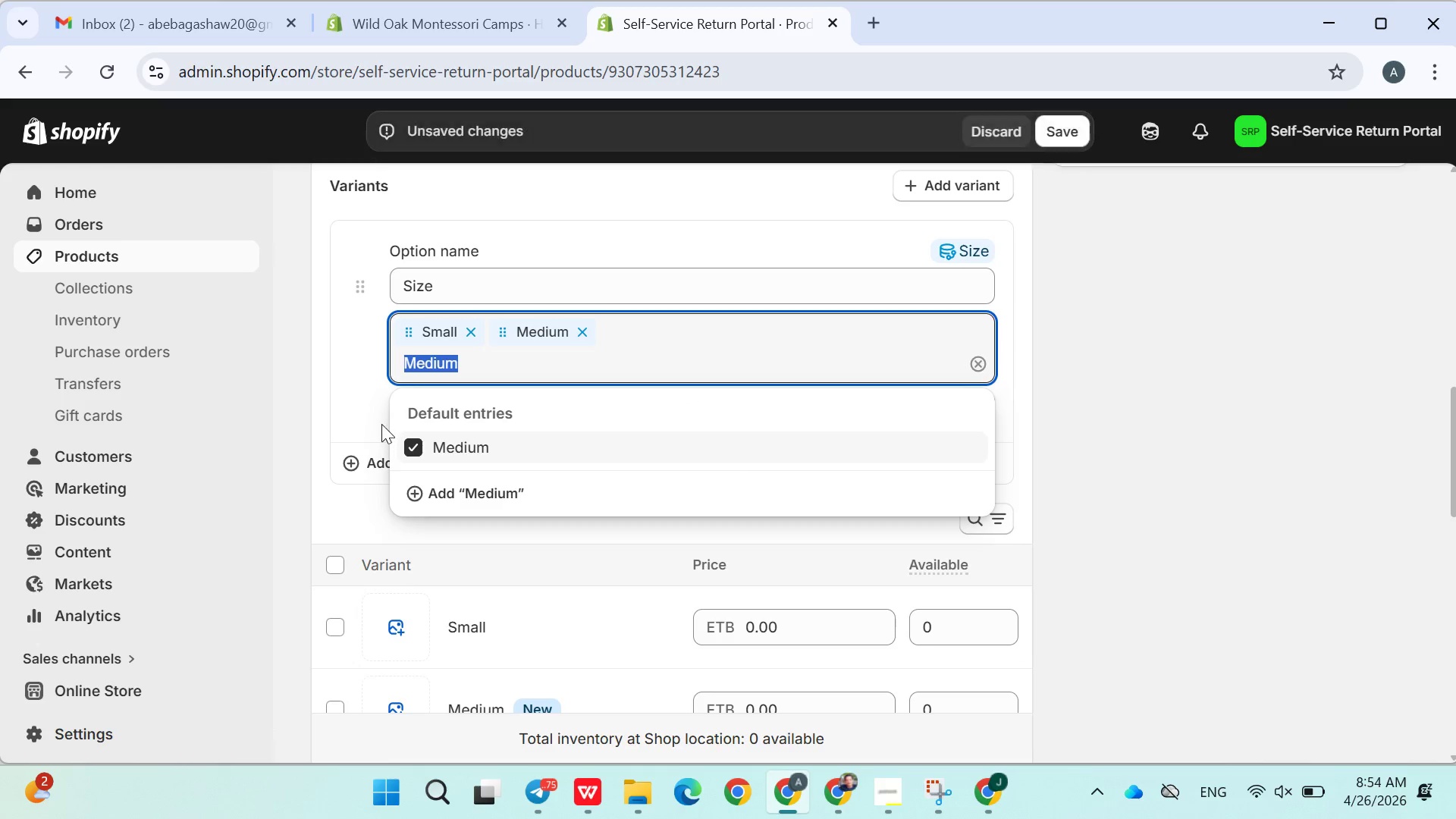 
left_click([381, 422])
 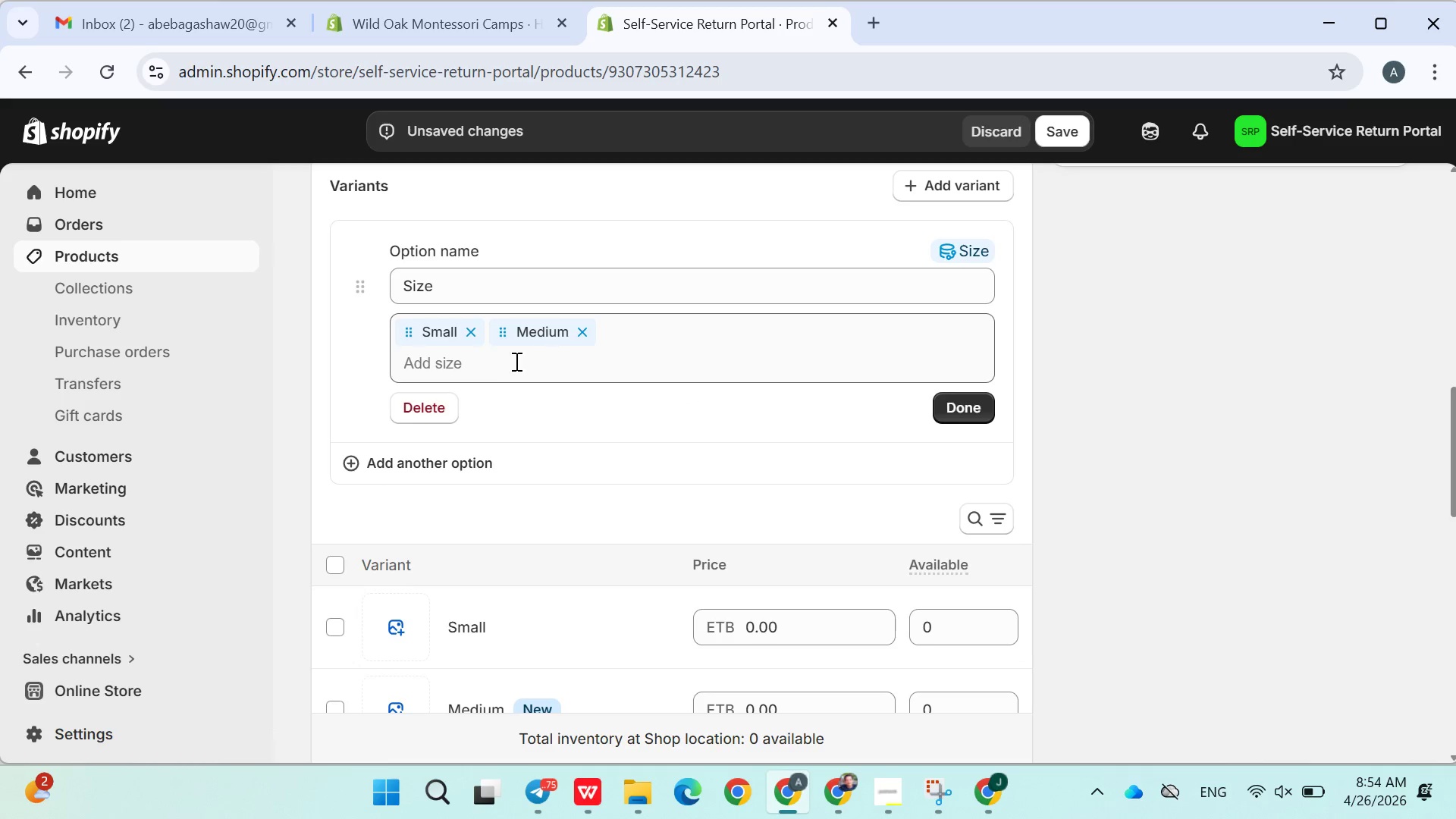 
left_click([518, 356])
 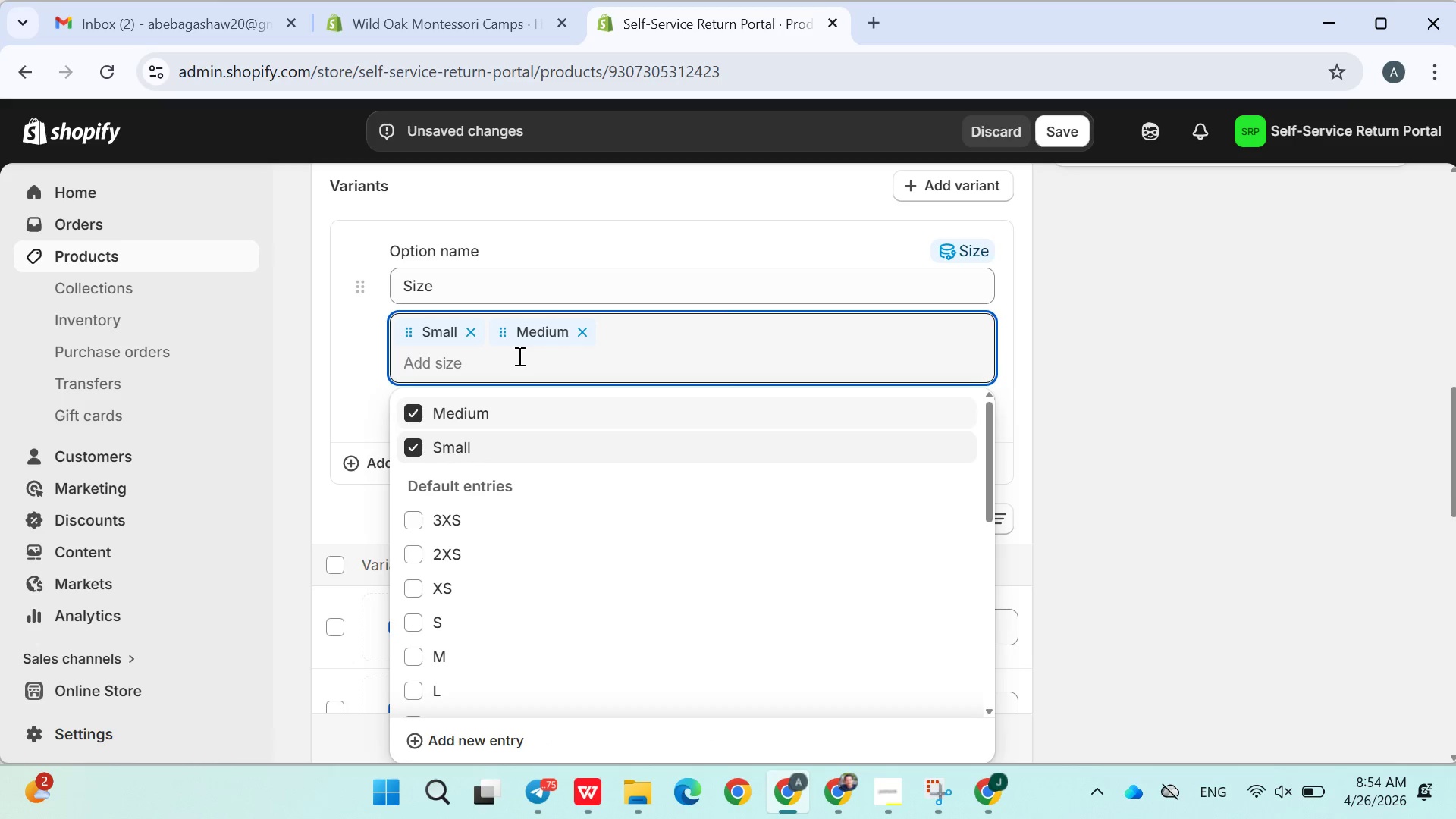 
type(Lage)
key(Backspace)
key(Backspace)
type(rge)
 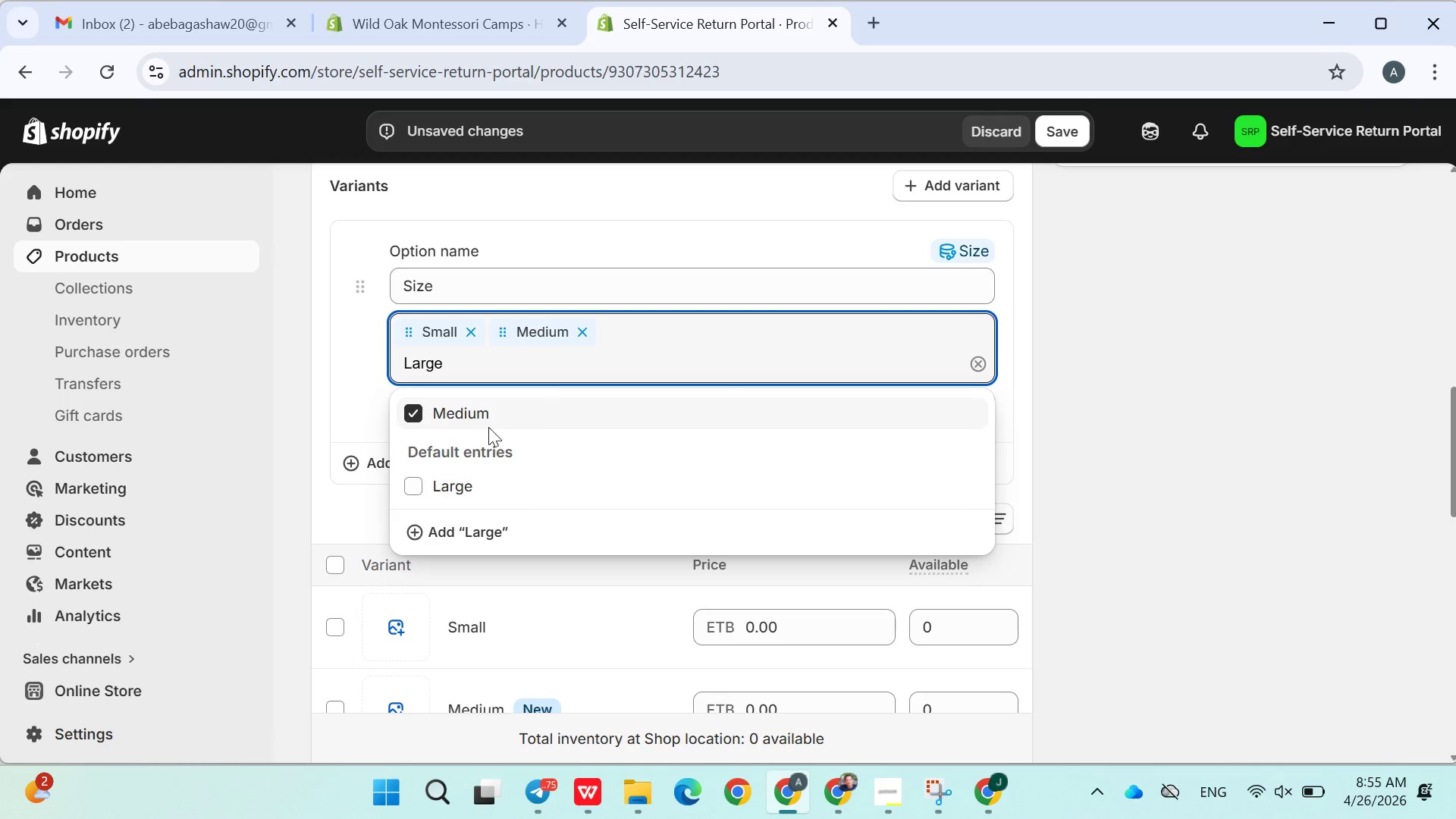 
left_click([457, 481])
 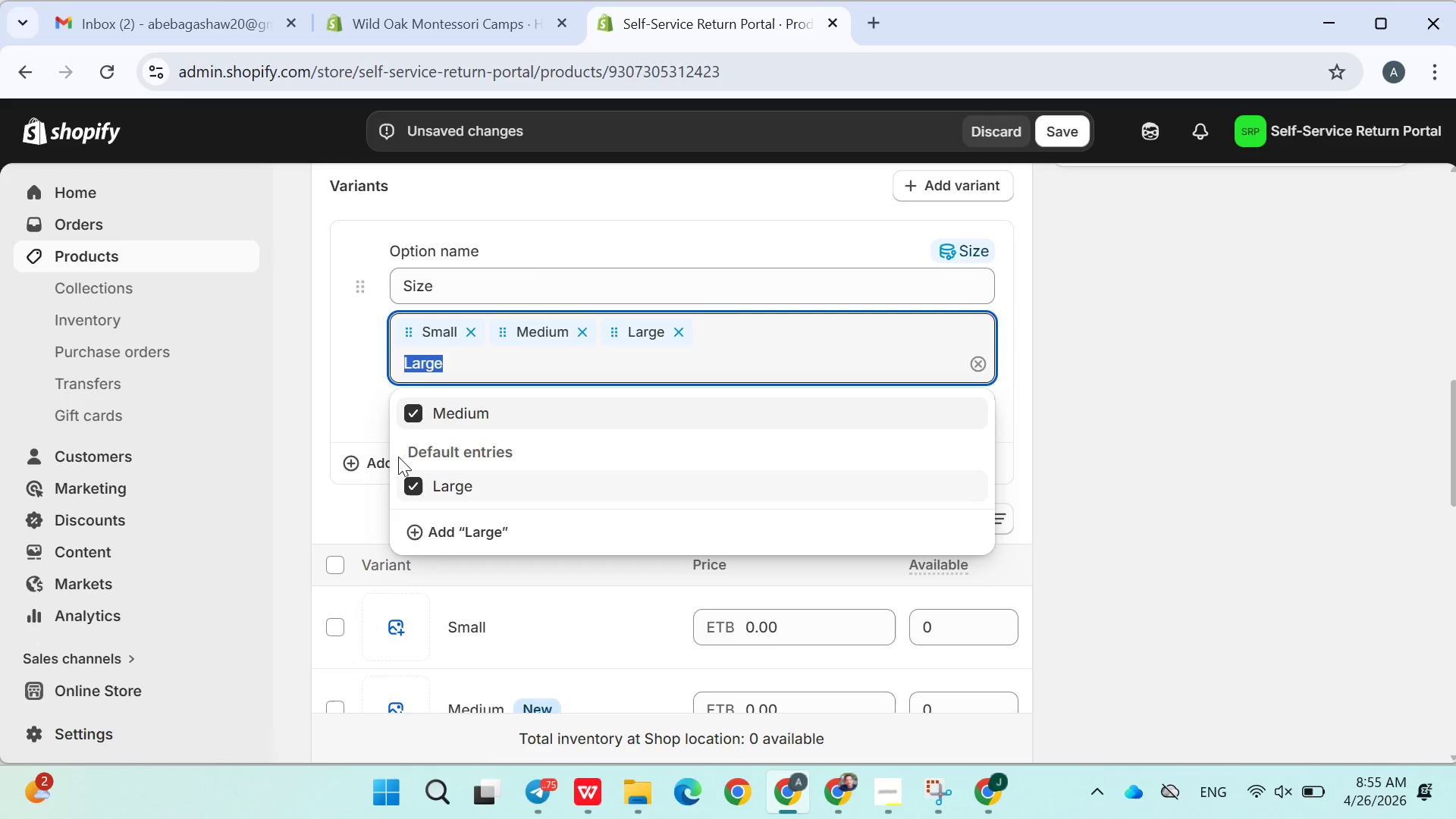 
wait(11.75)
 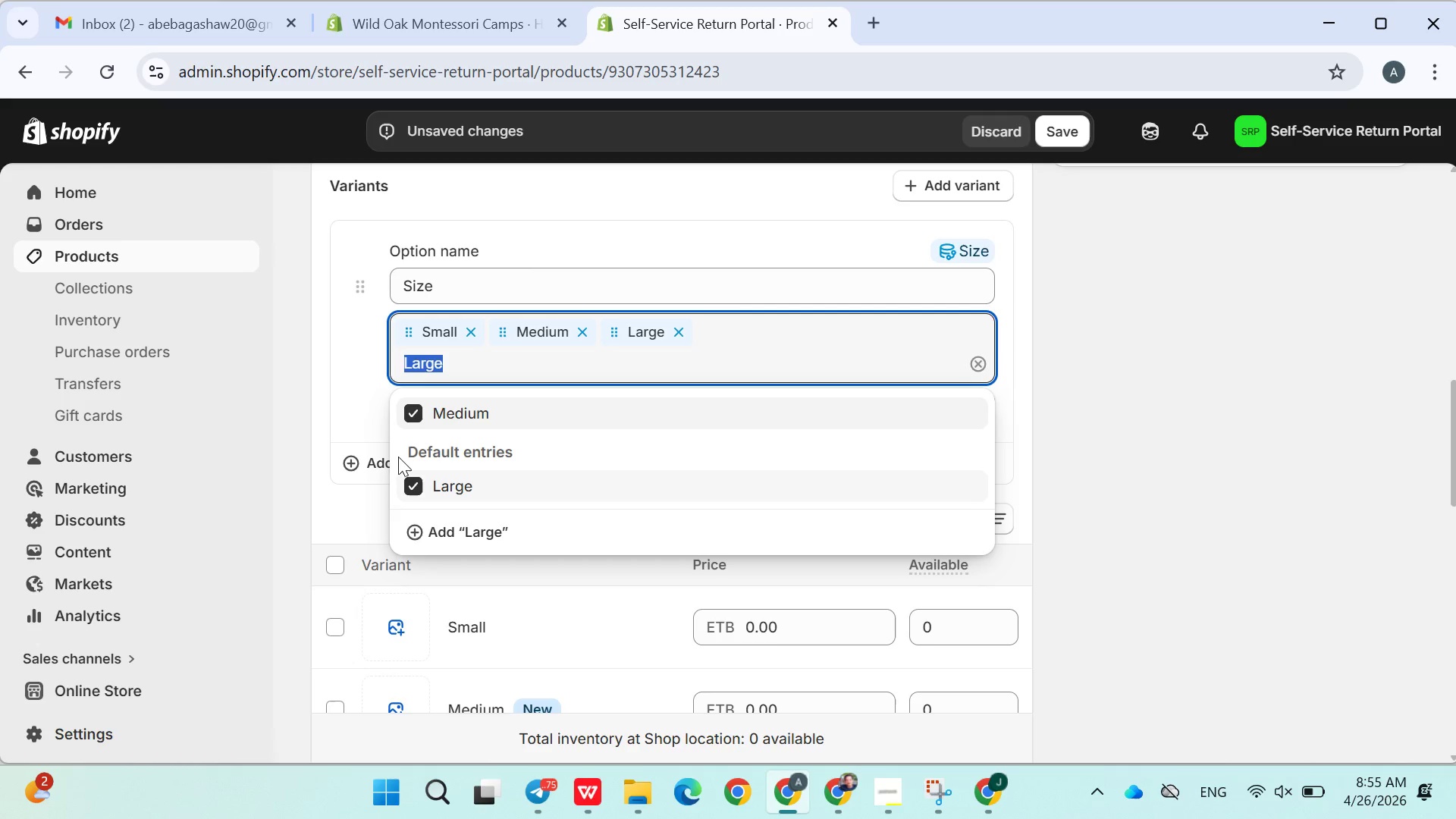 
left_click([1262, 588])
 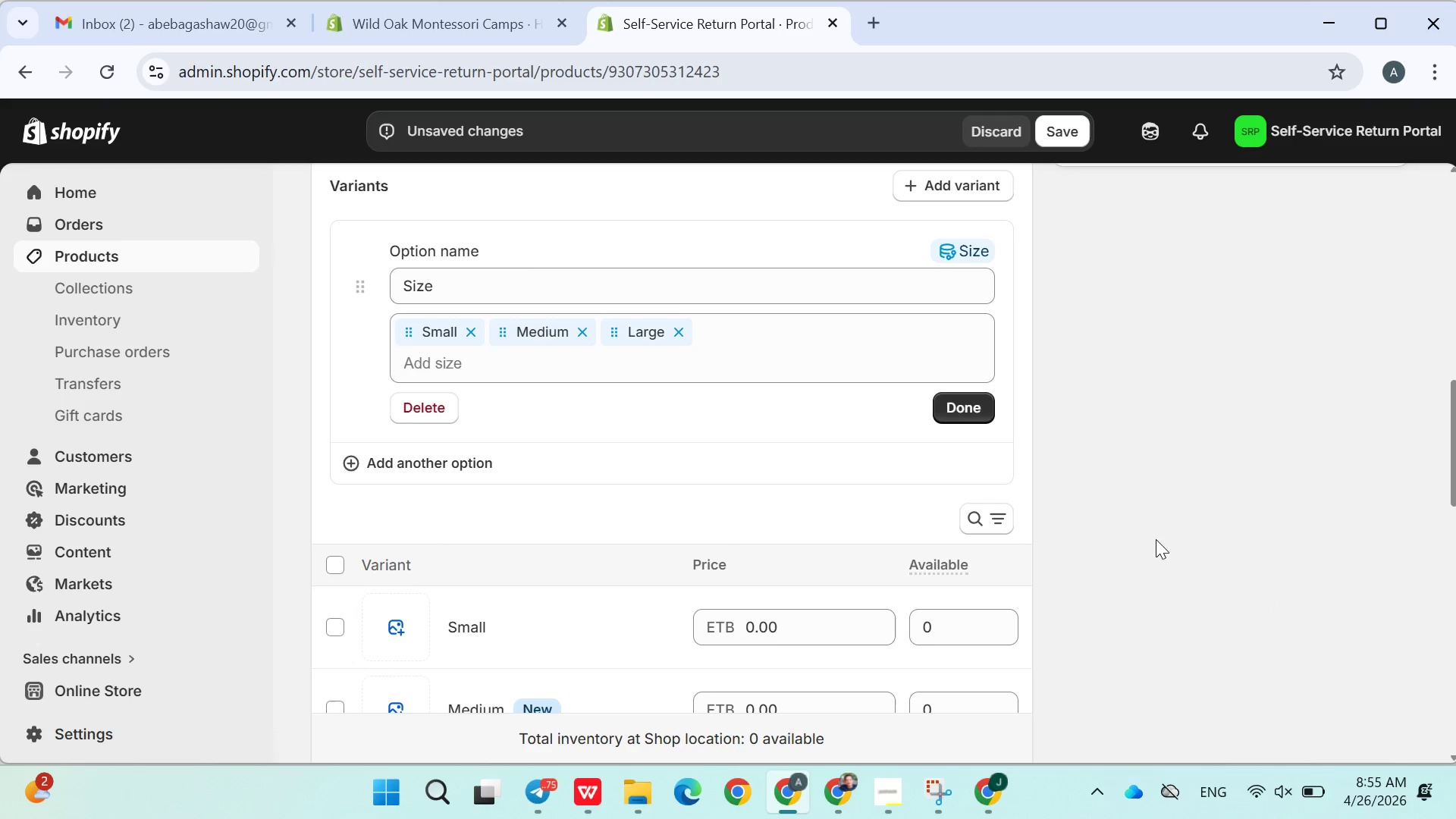 
wait(10.98)
 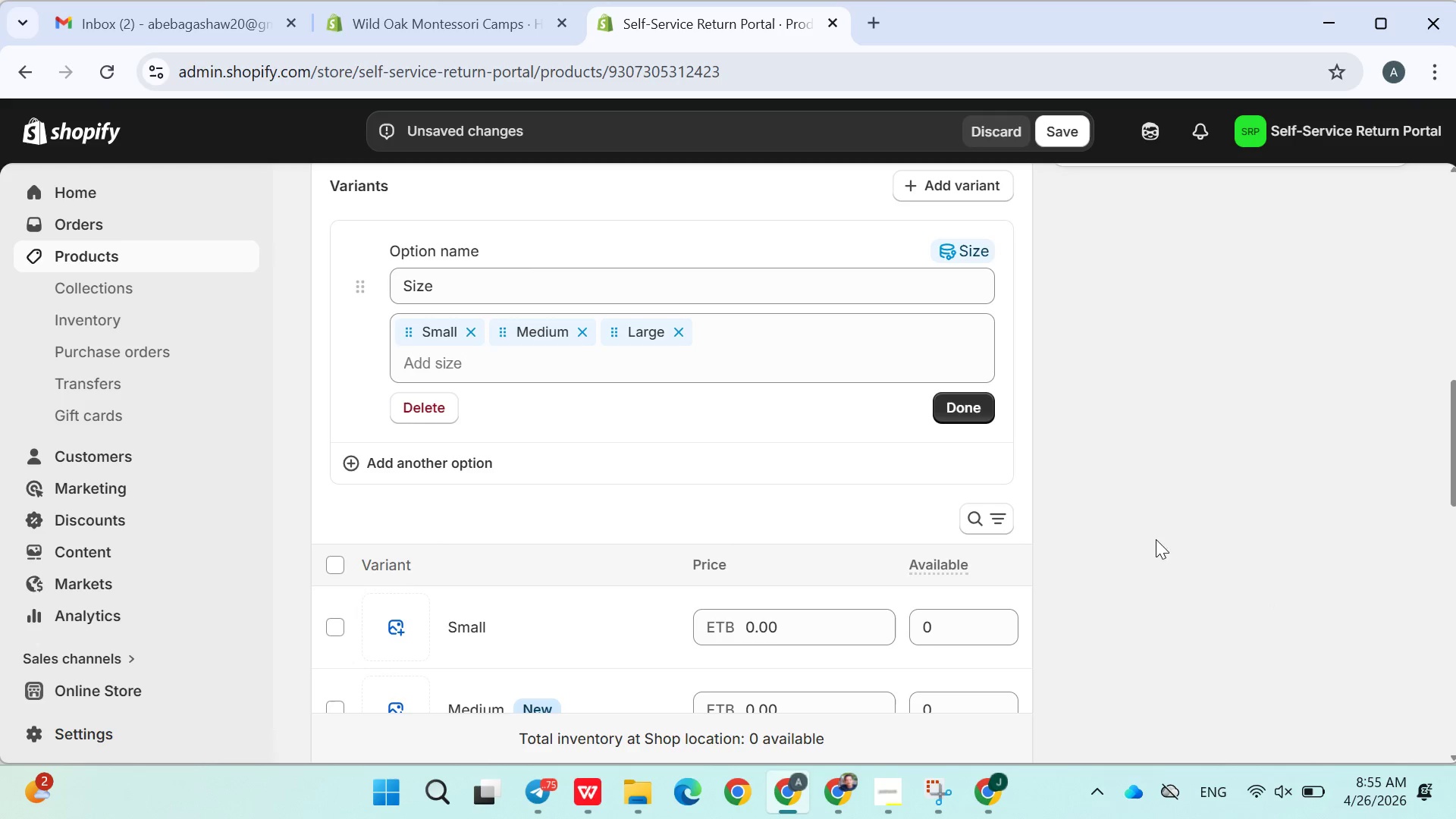 
left_click([952, 413])
 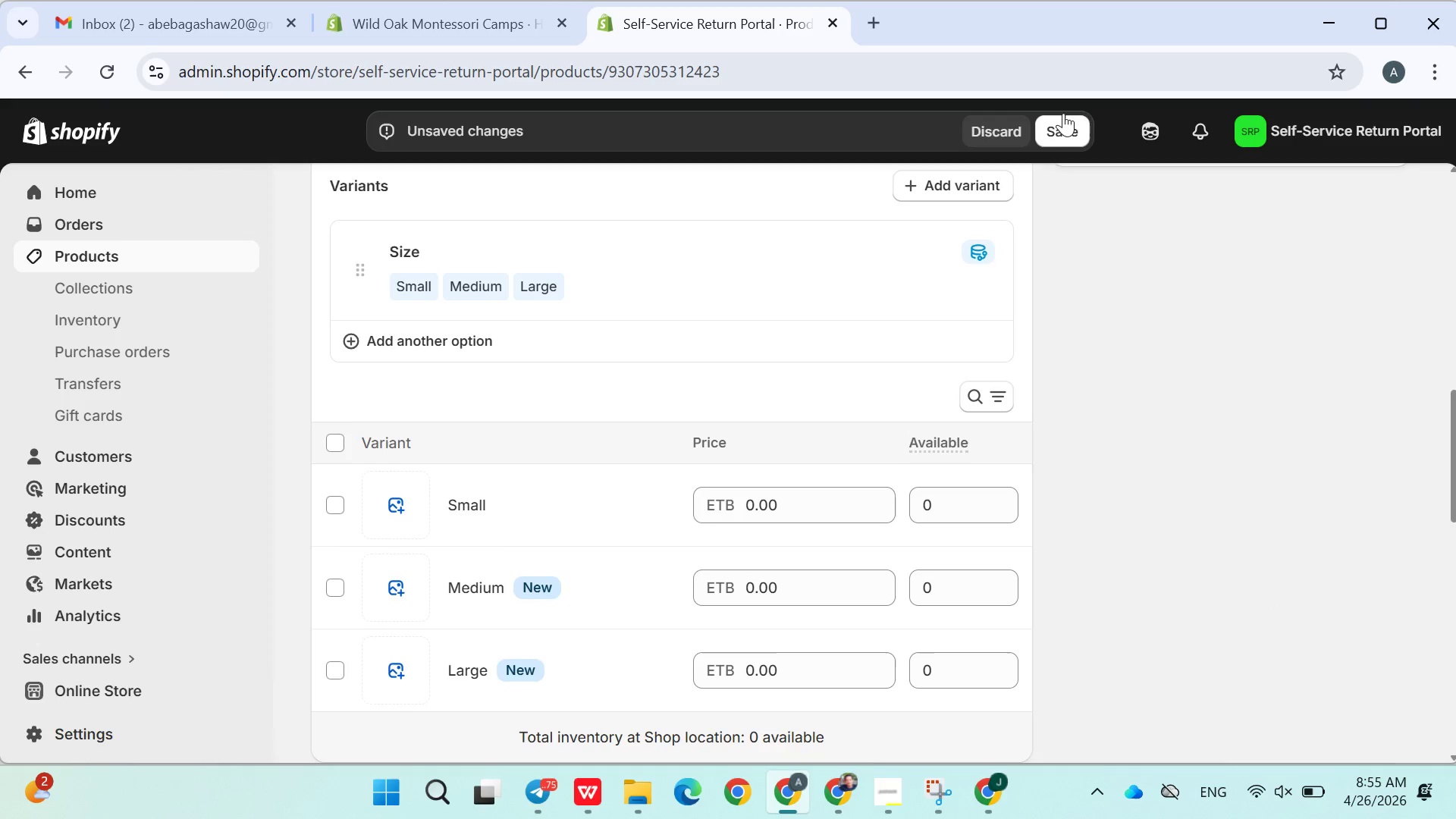 
left_click([1070, 123])
 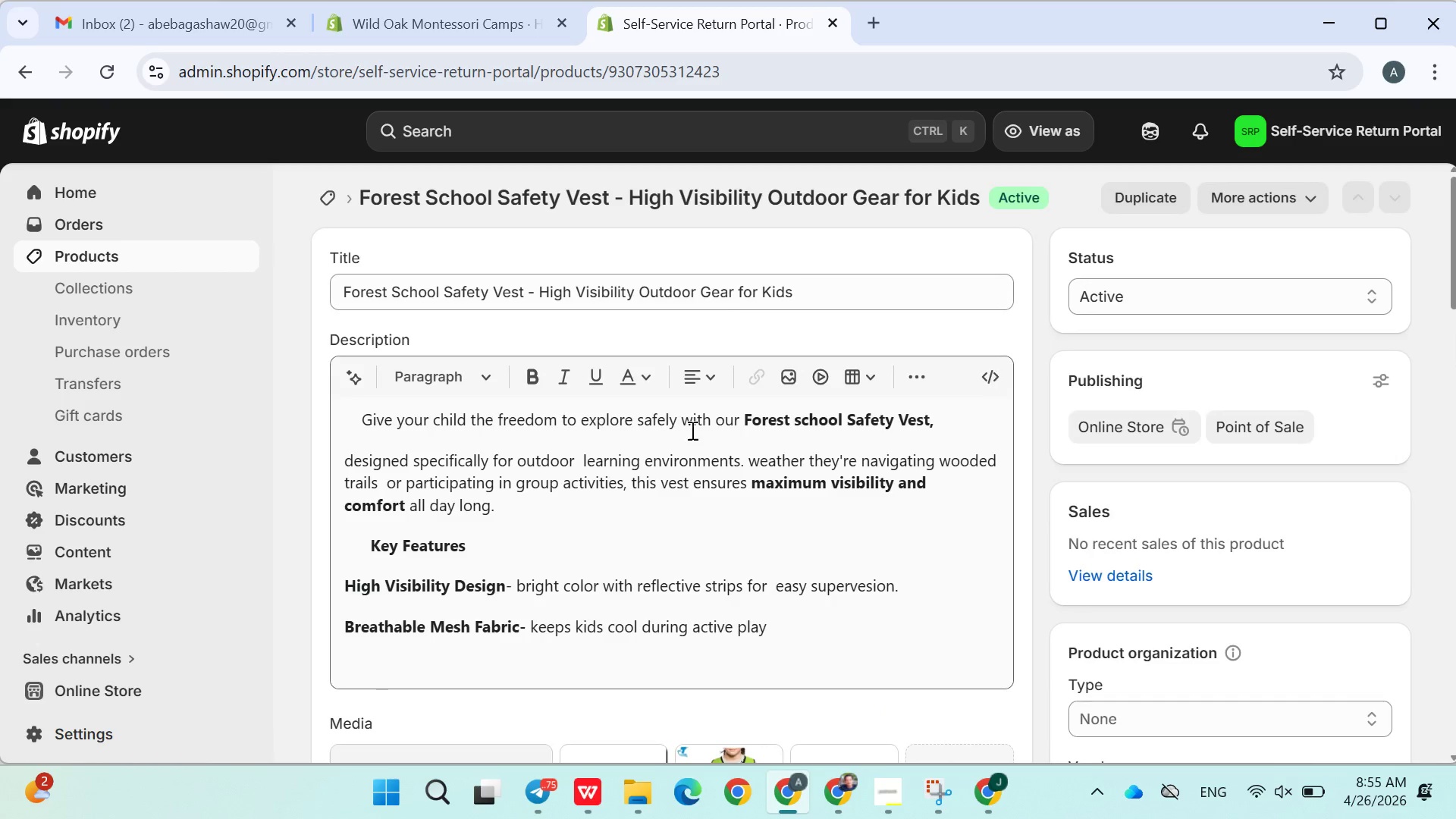 
wait(26.47)
 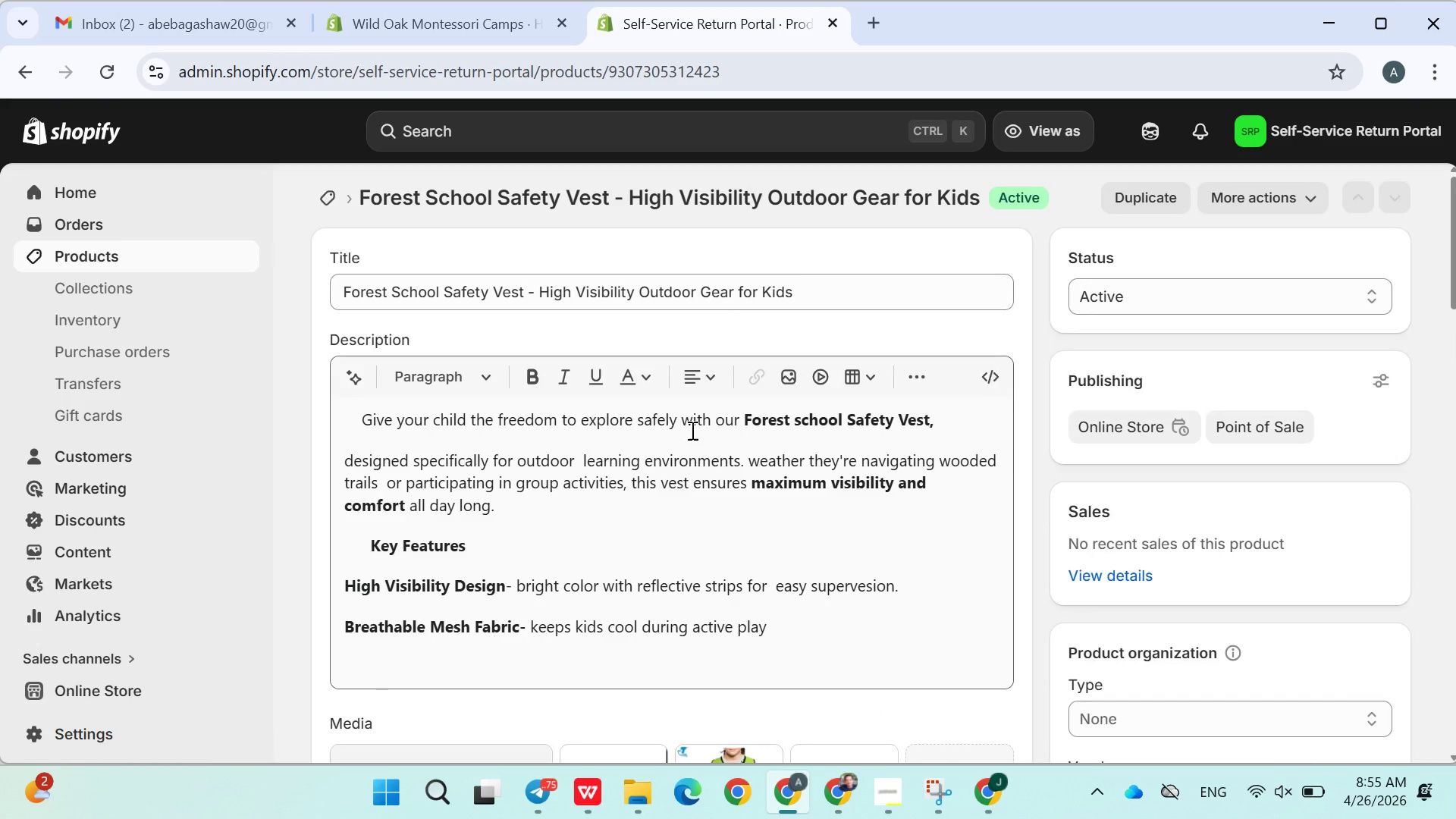 
left_click([751, 438])
 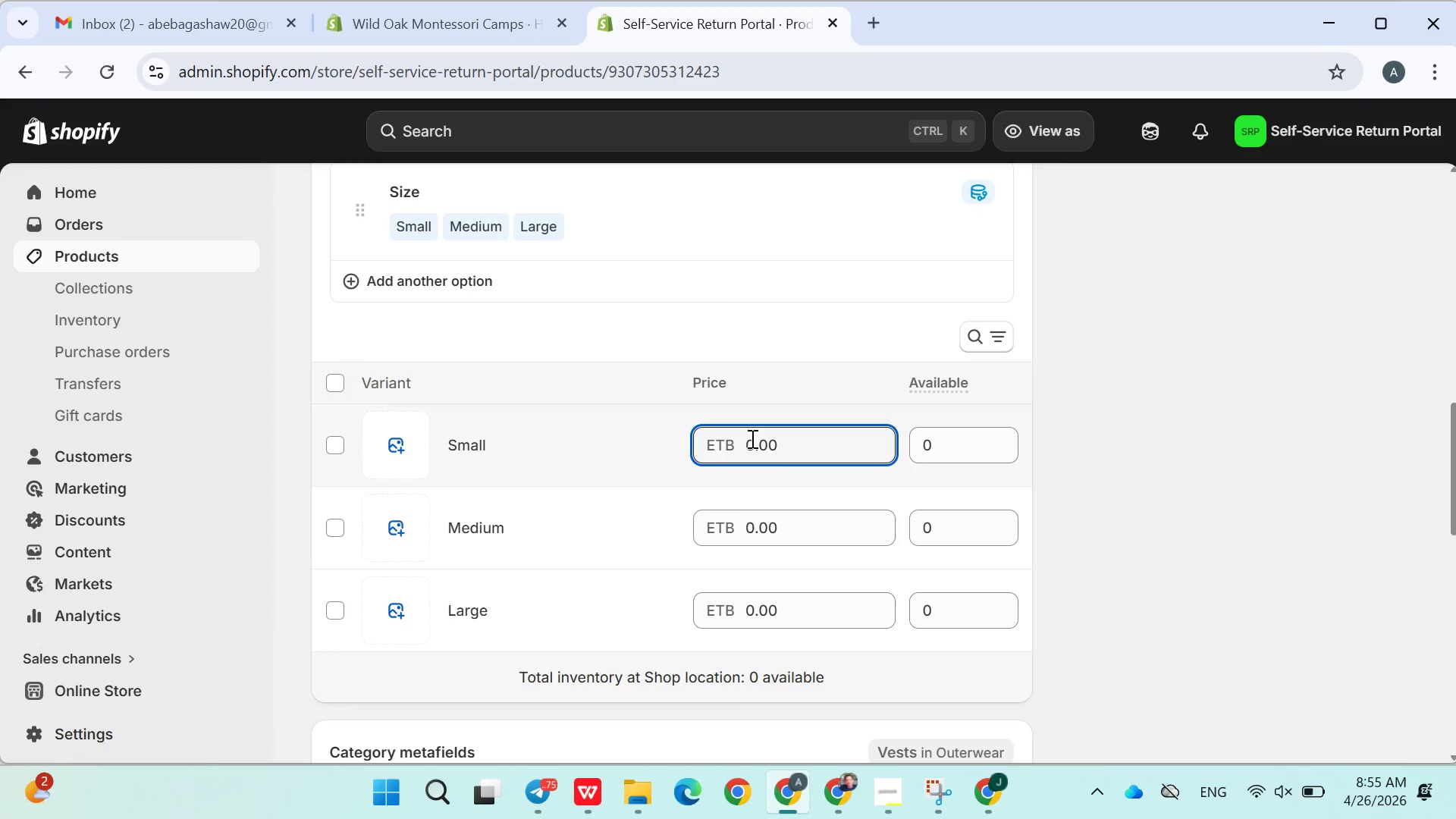 
type(67)
 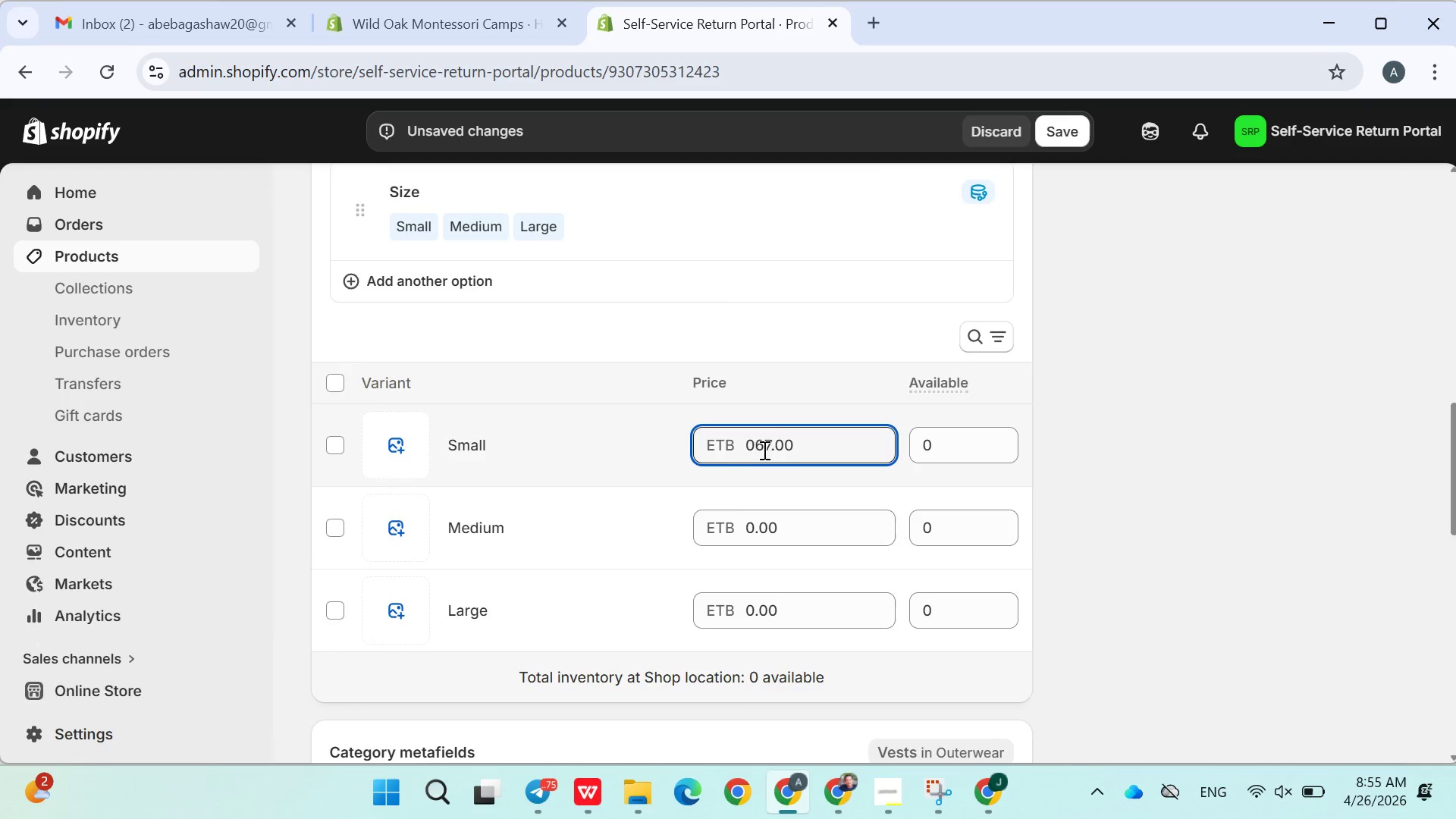 
left_click([755, 445])
 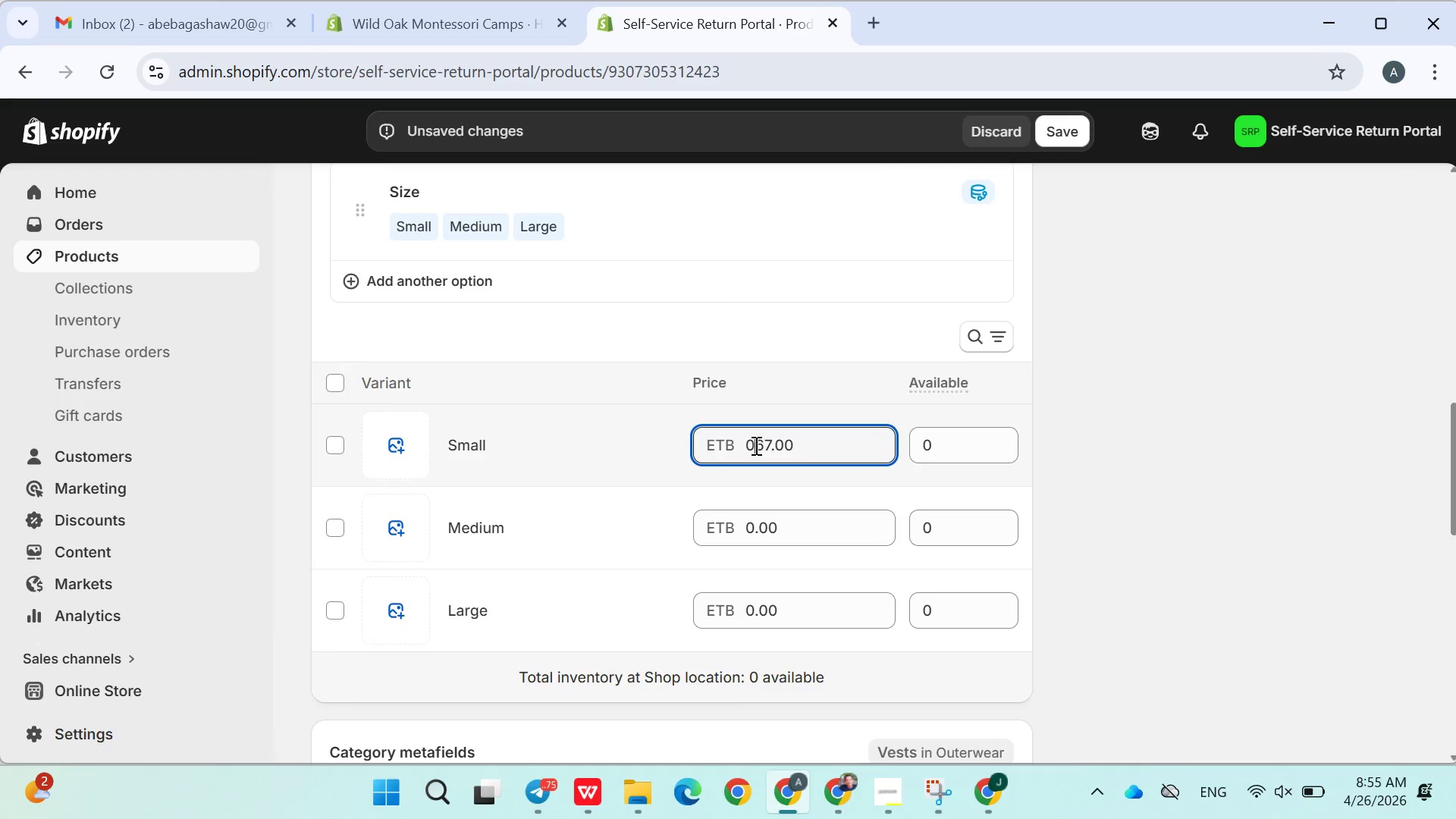 
key(Backspace)
 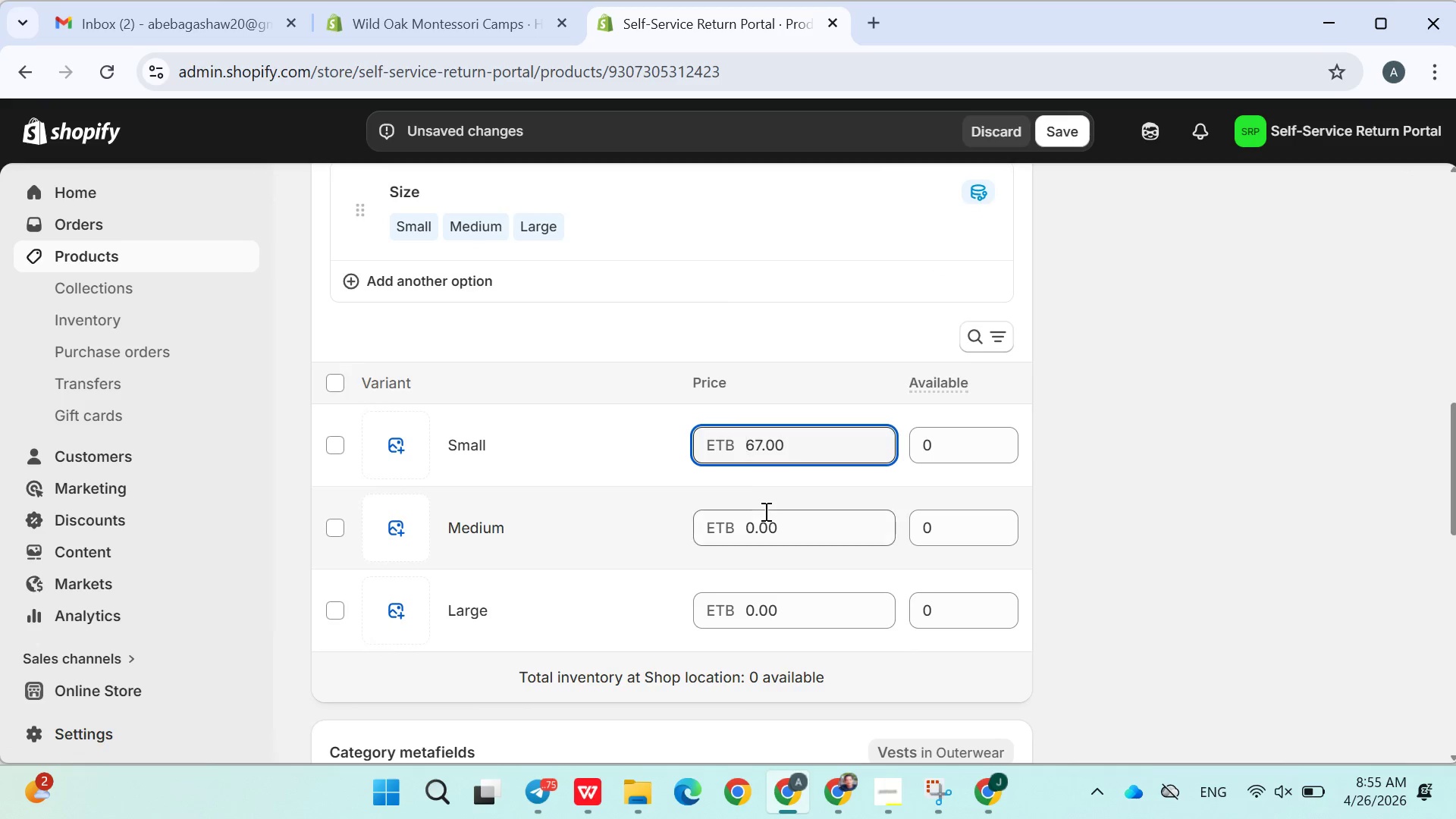 
left_click([761, 522])
 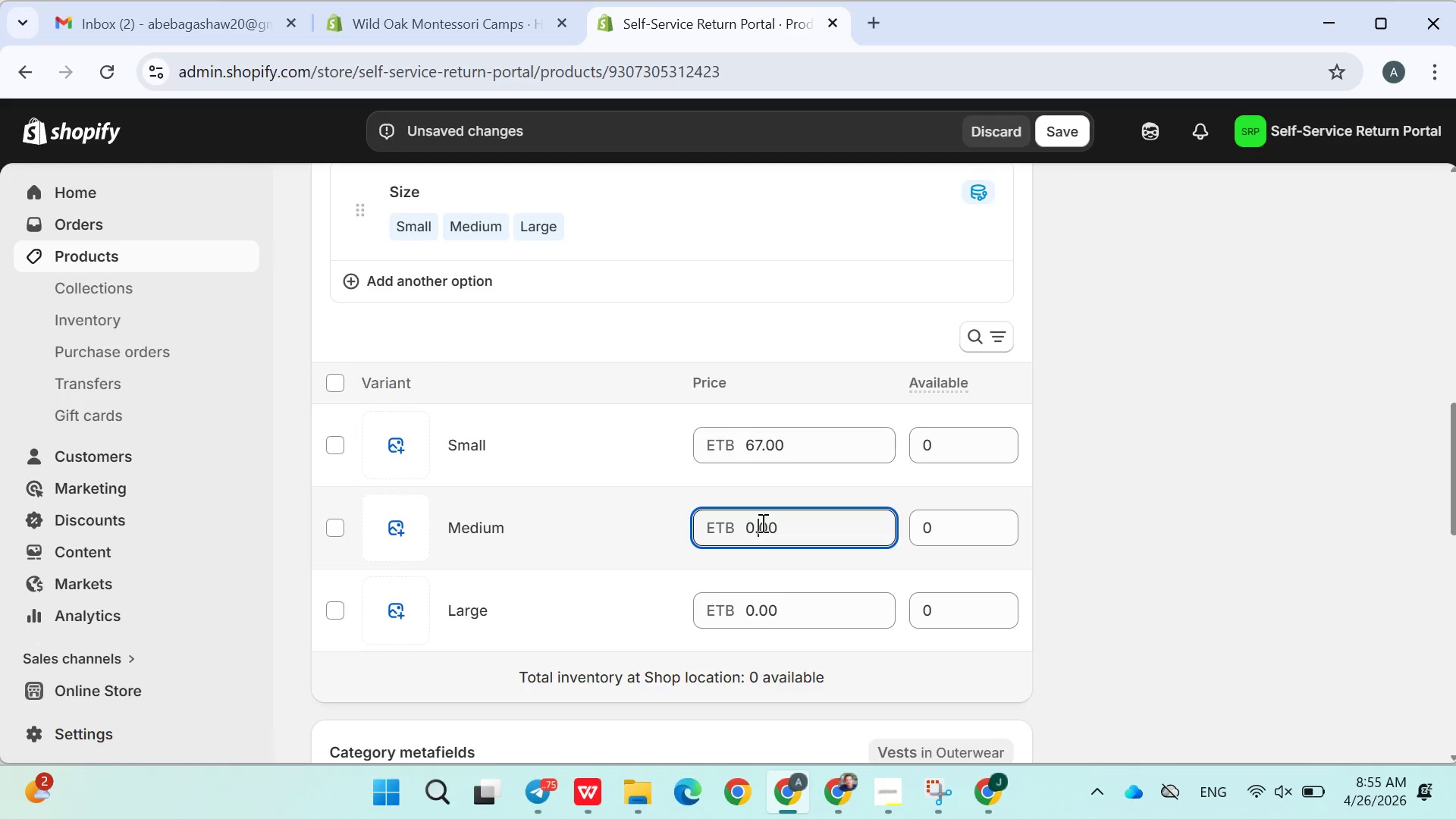 
key(ArrowLeft)
 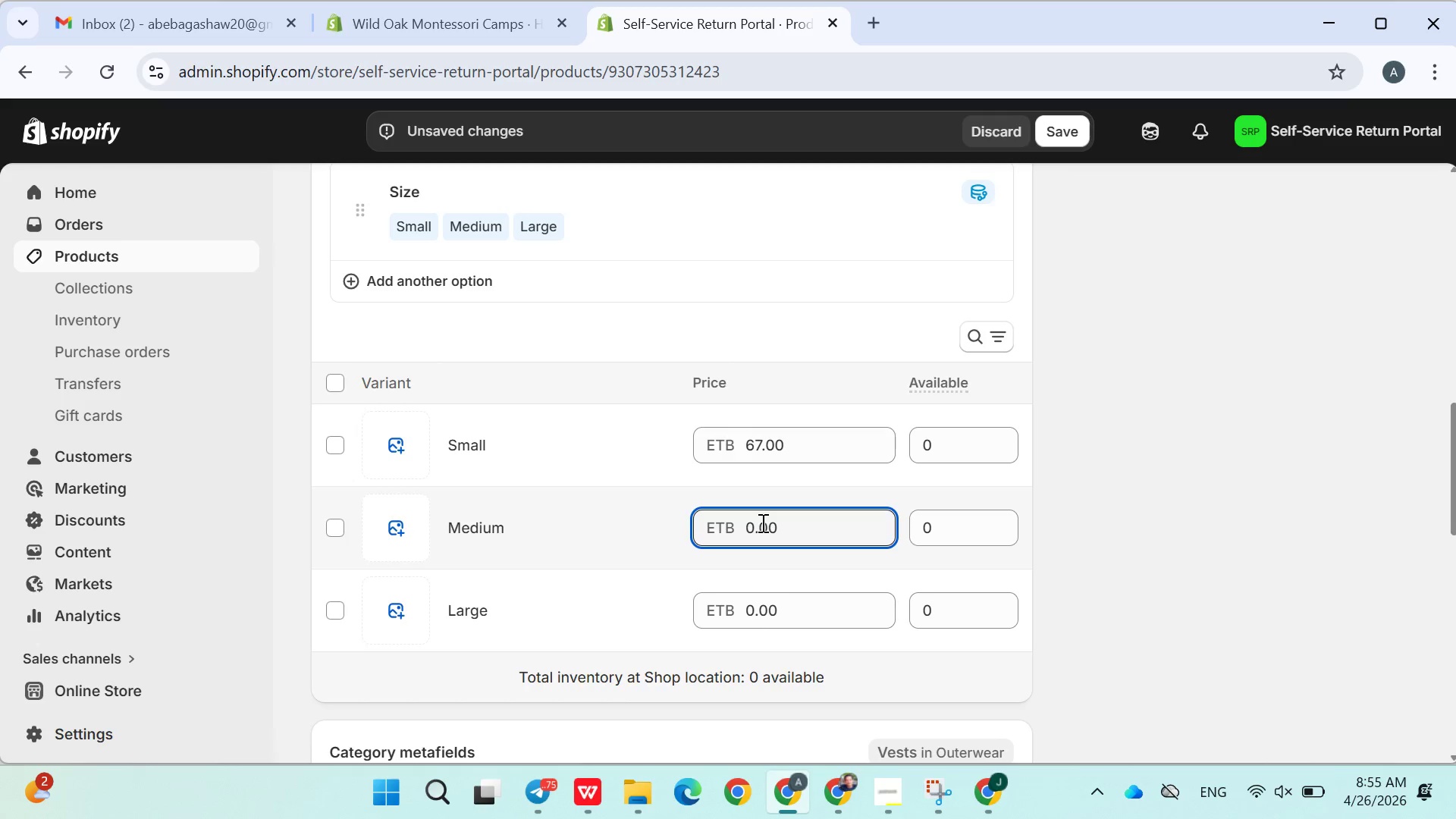 
key(ArrowLeft)
 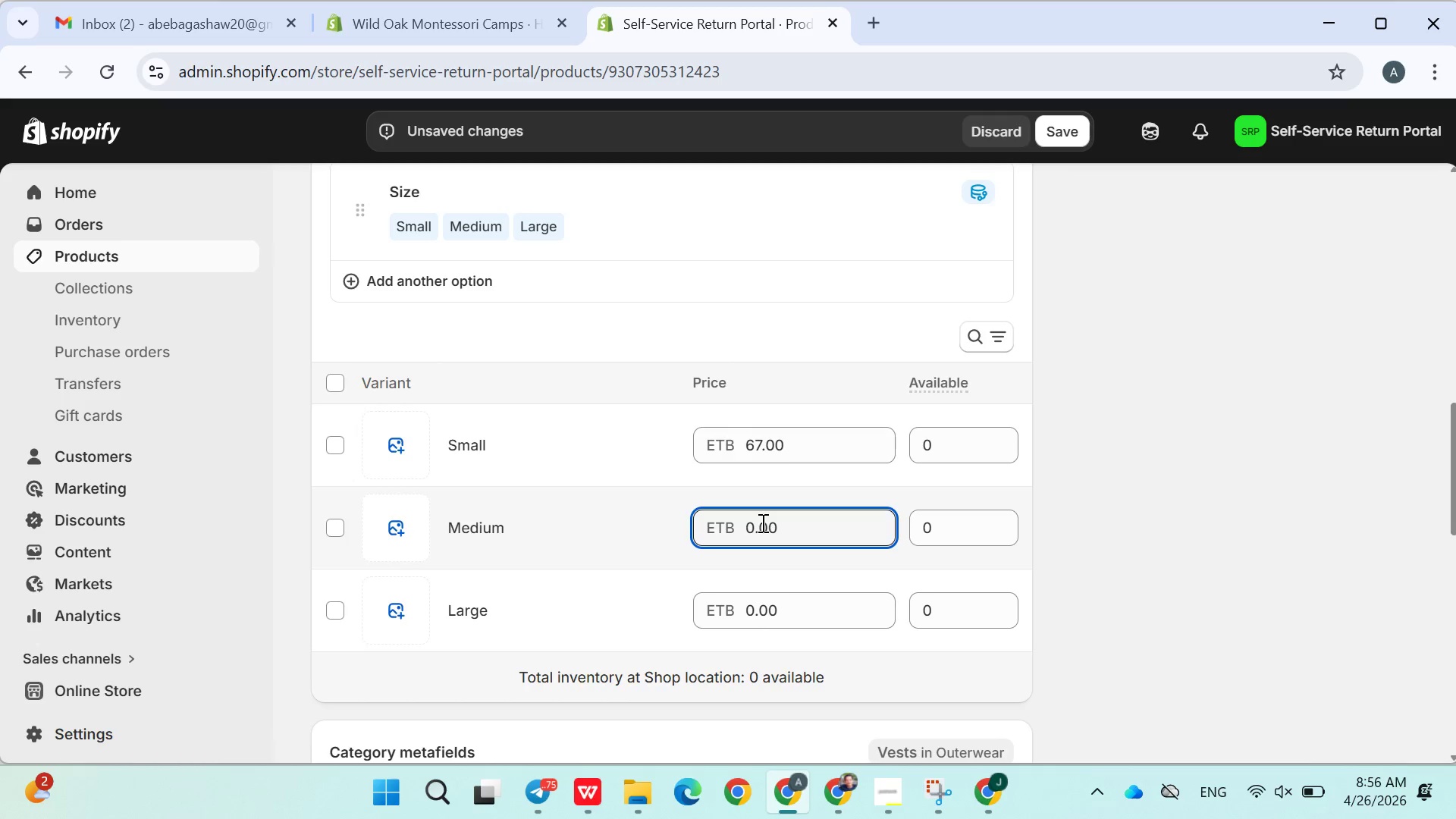 
key(9)
 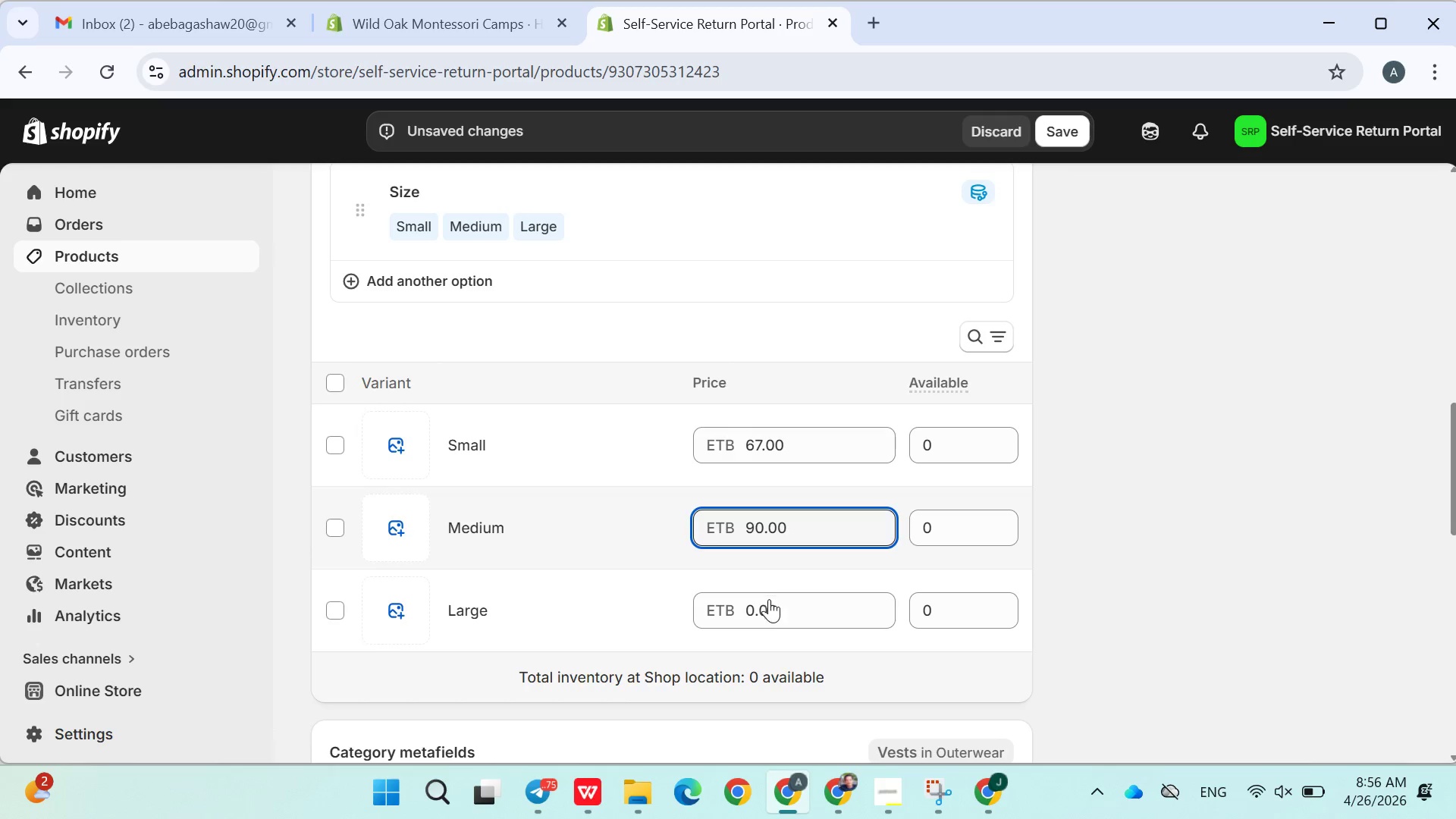 
left_click([758, 601])
 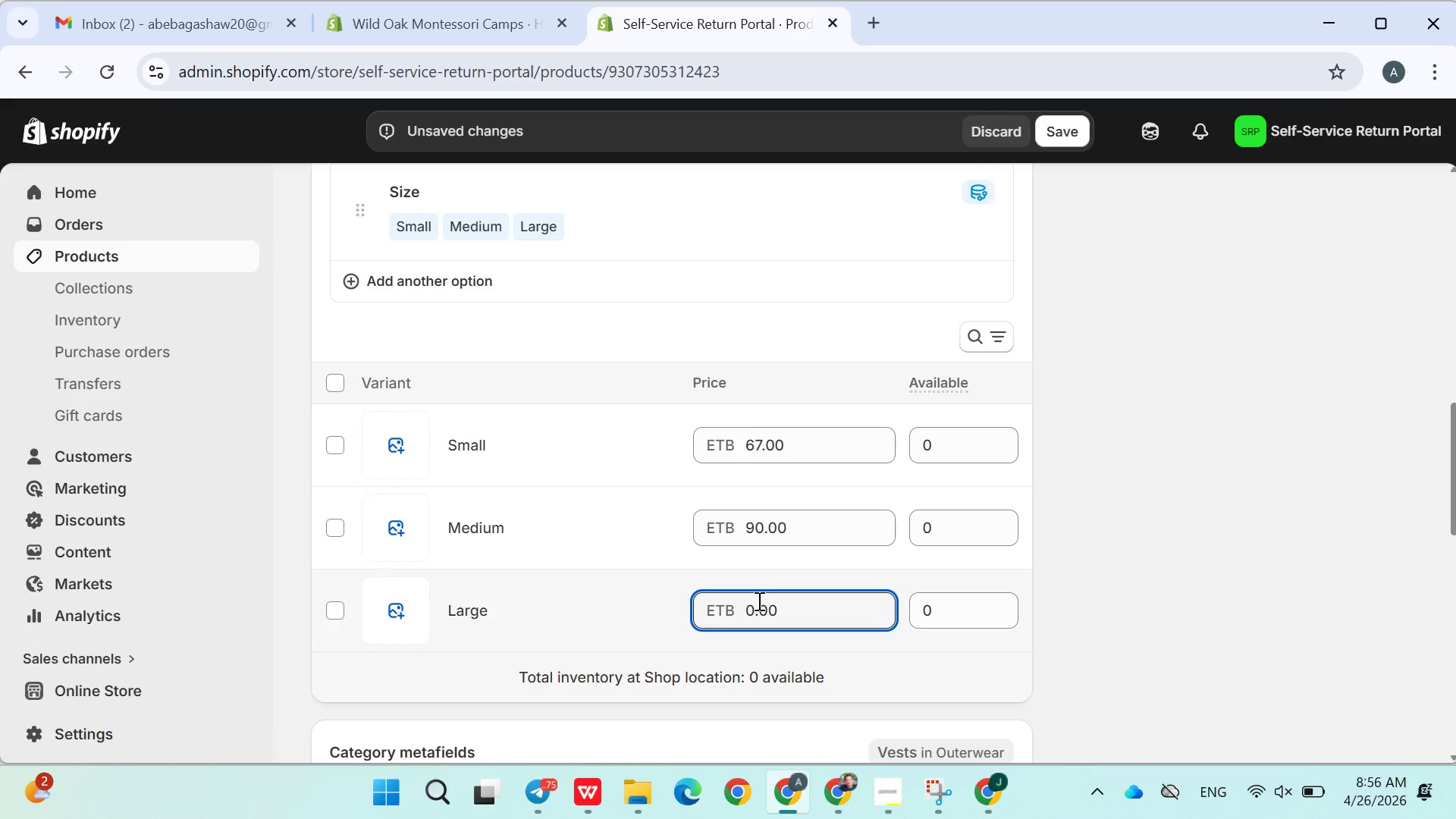 
key(ArrowLeft)
 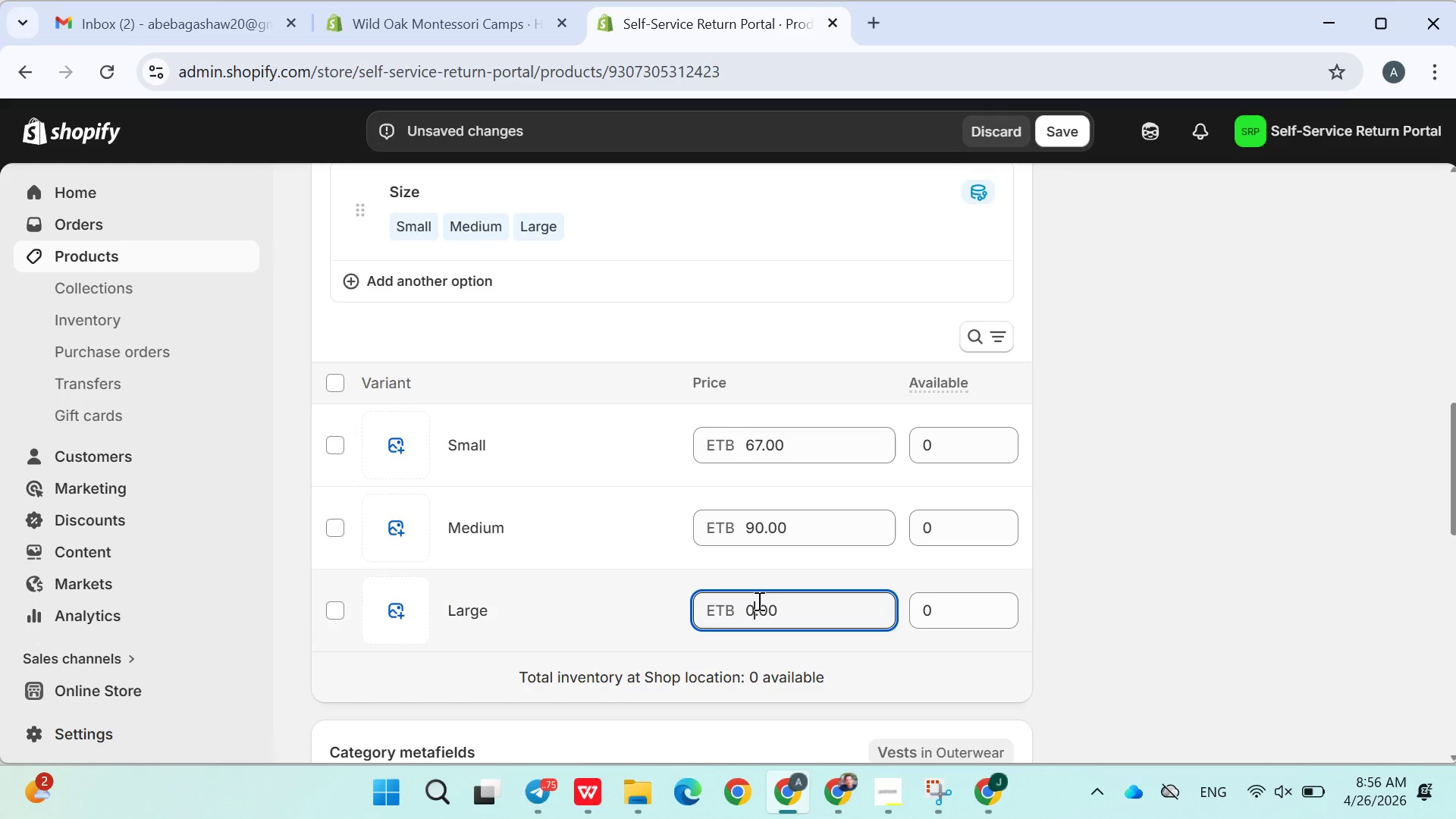 
key(ArrowLeft)
 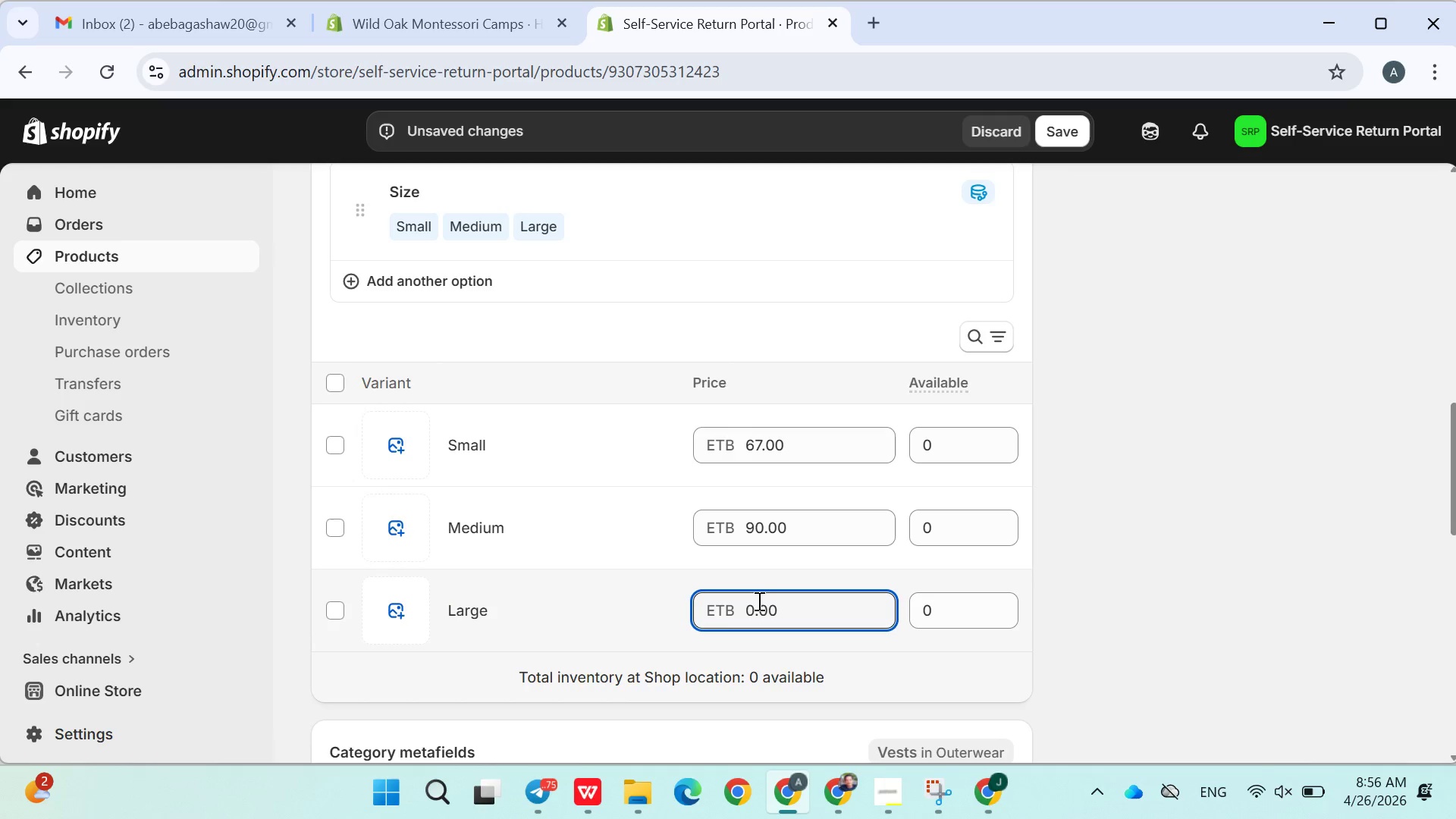 
key(7)
 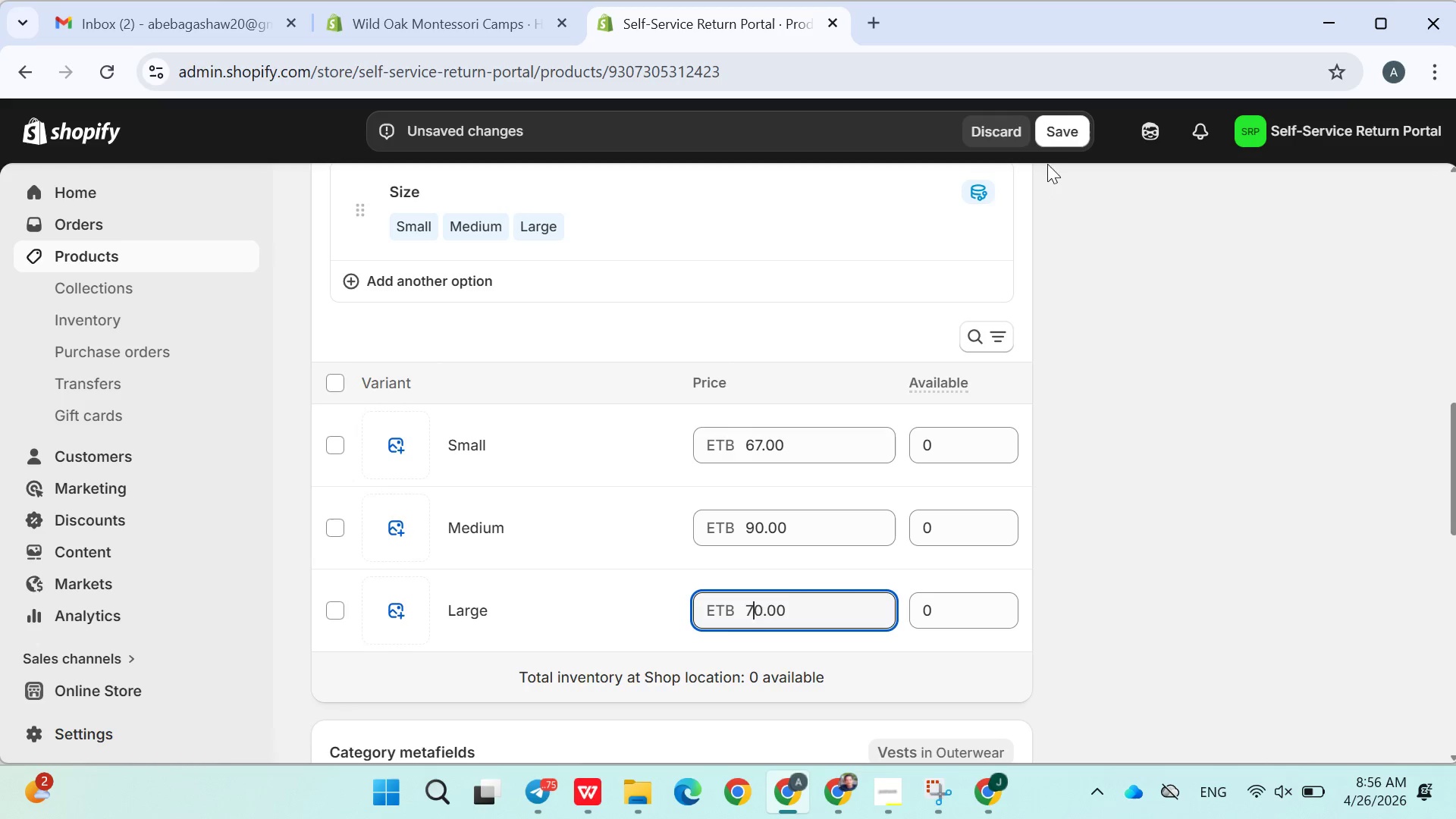 
left_click([1074, 129])
 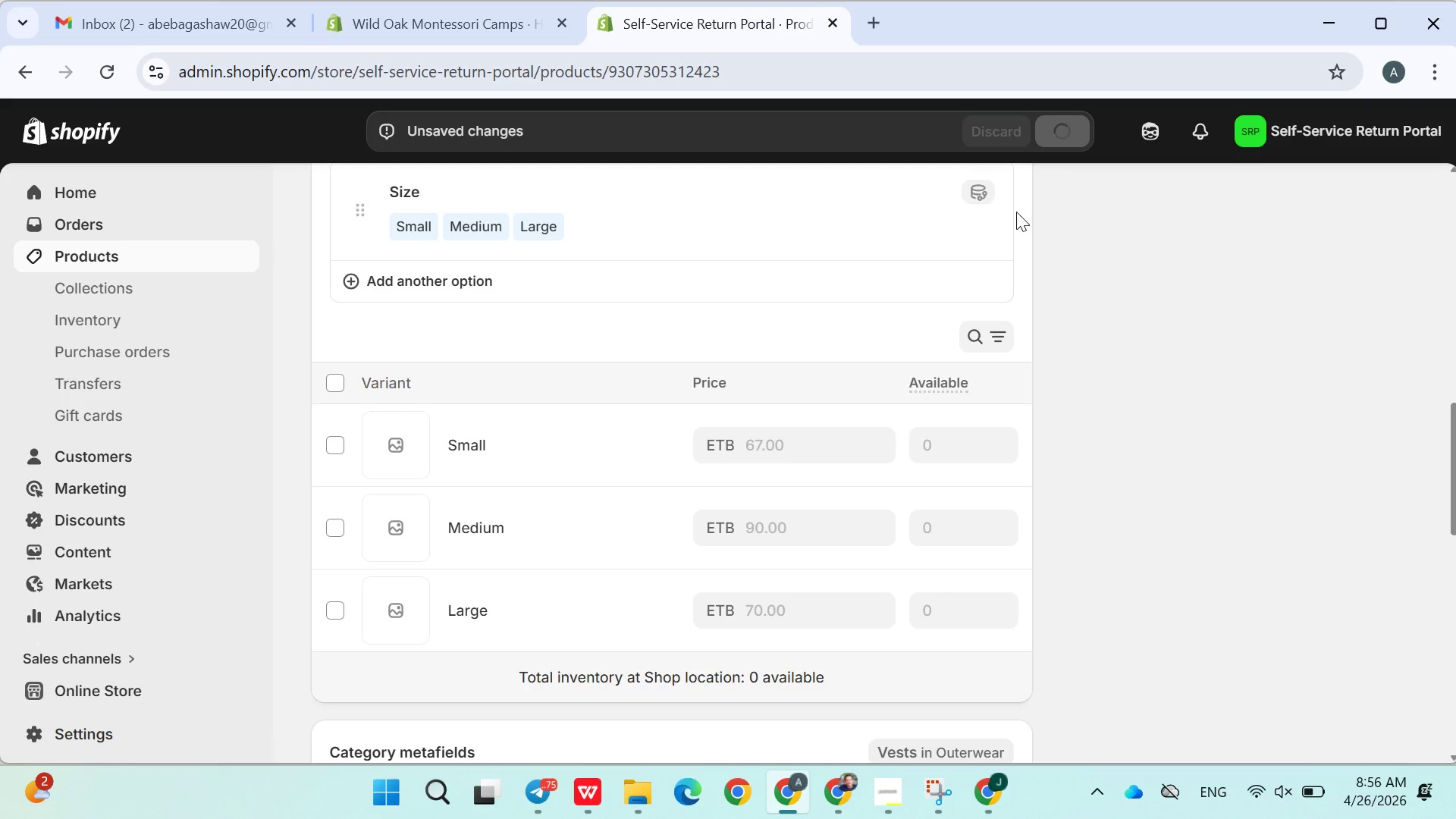 
wait(5.38)
 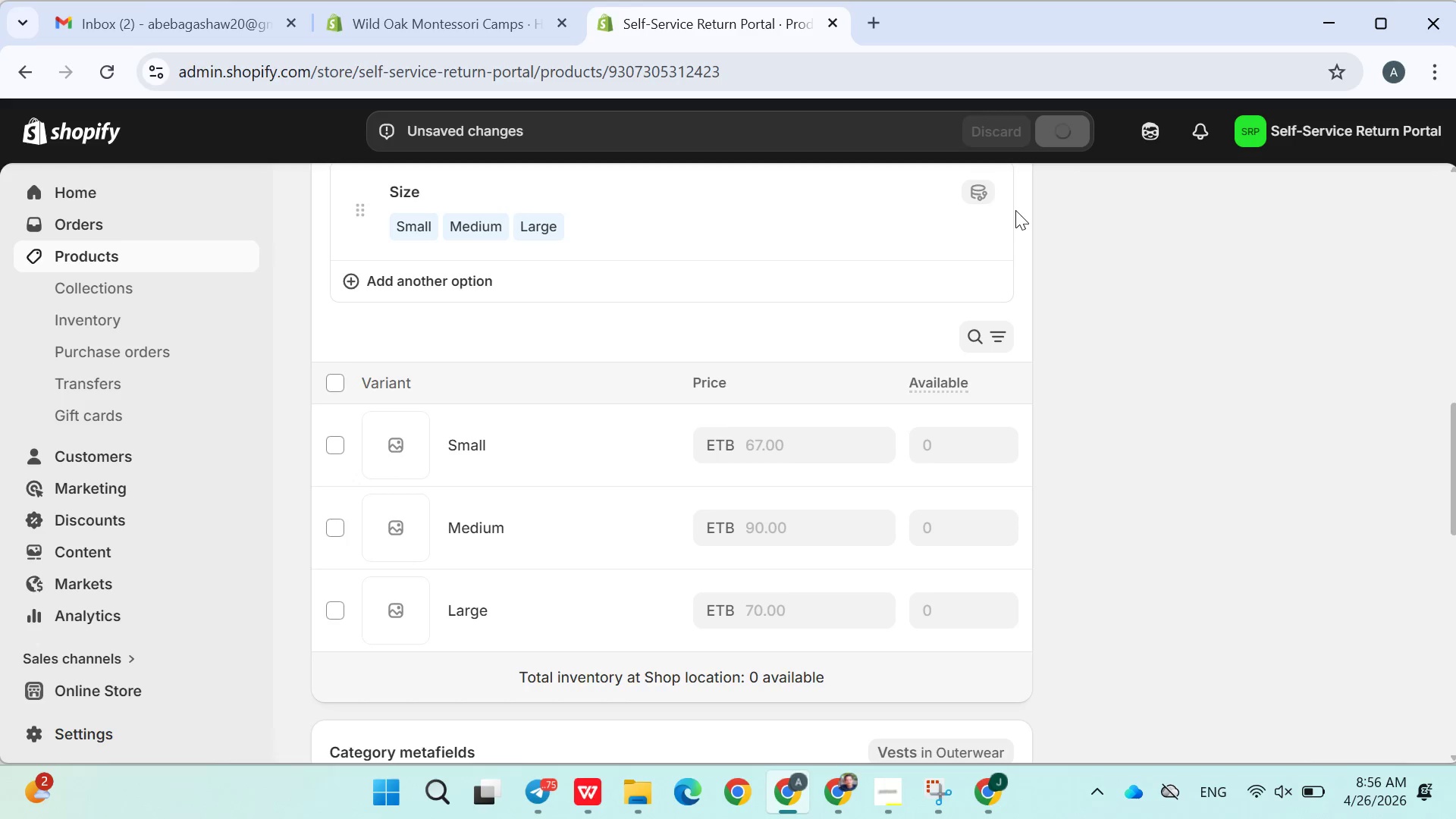 
left_click([200, 29])
 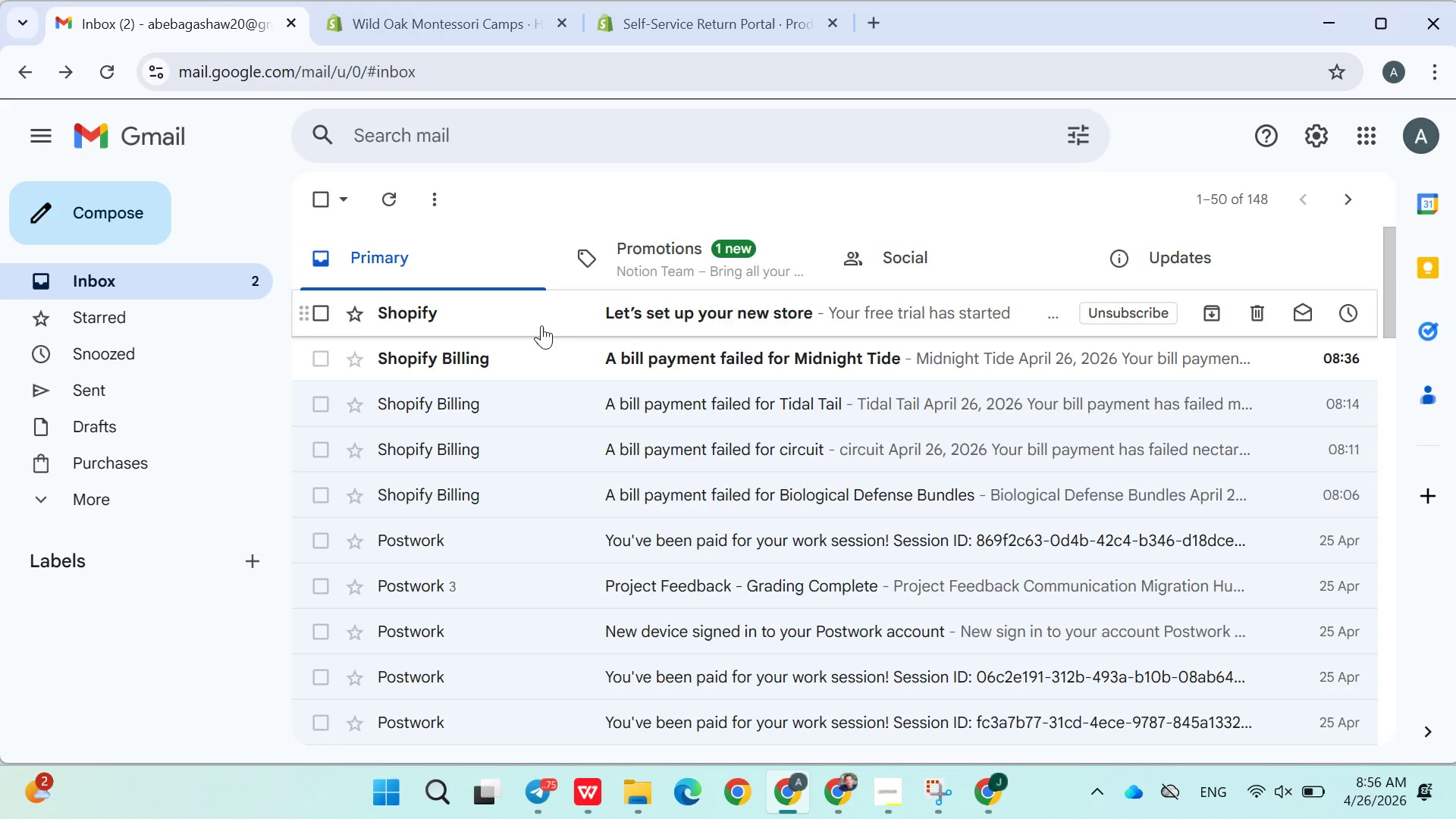 
left_click([541, 328])
 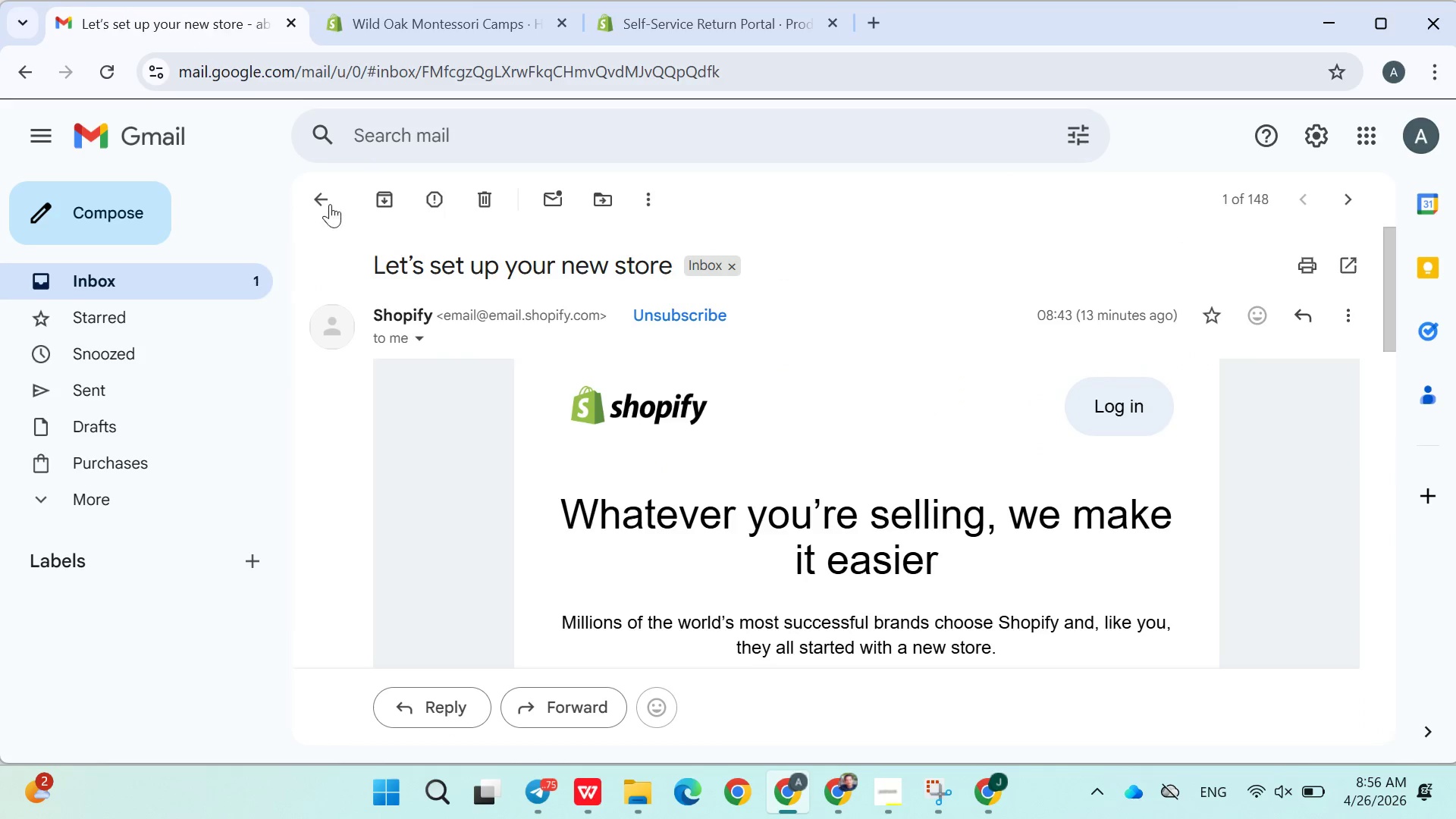 
left_click([312, 198])
 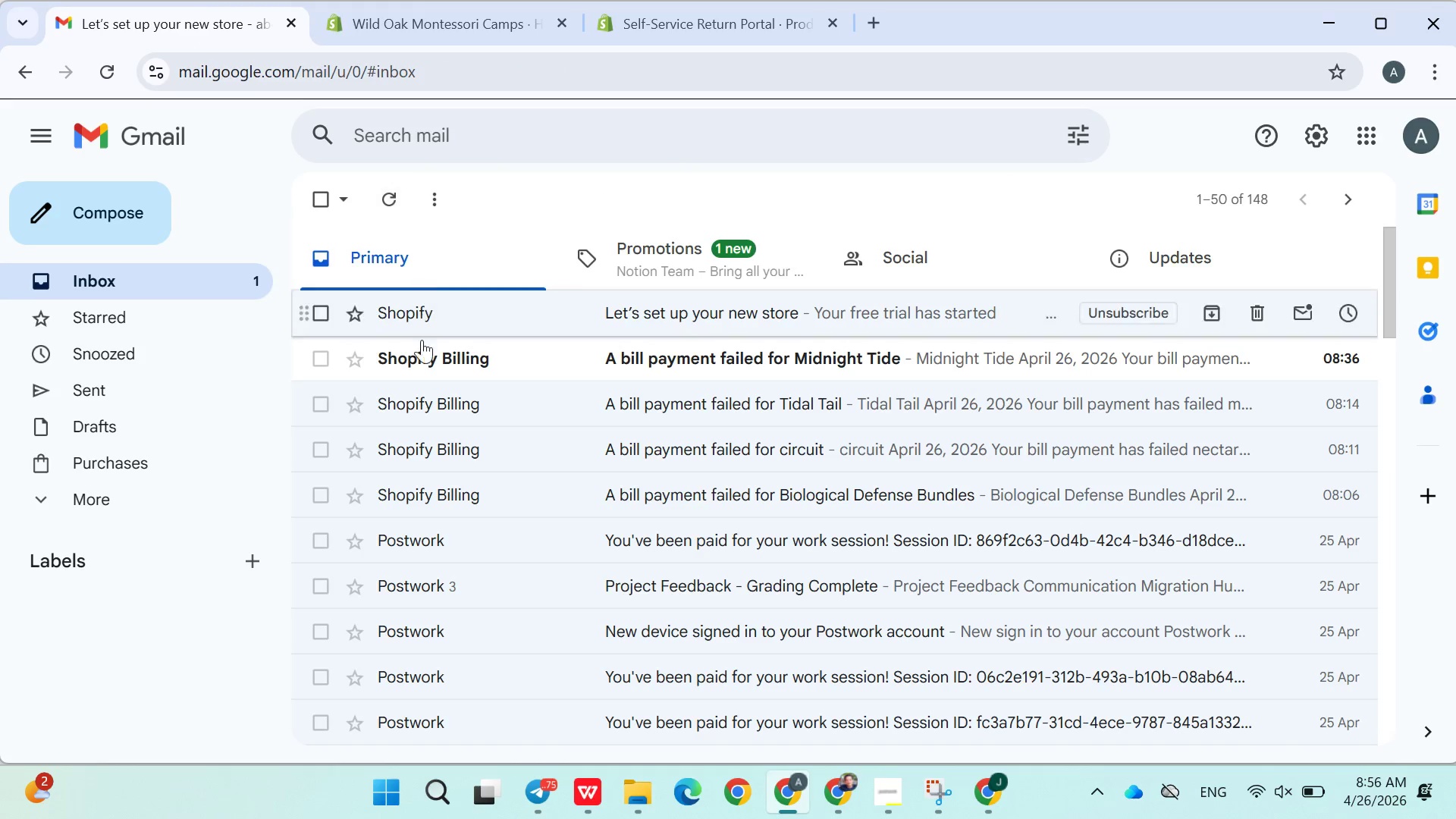 
left_click([425, 355])
 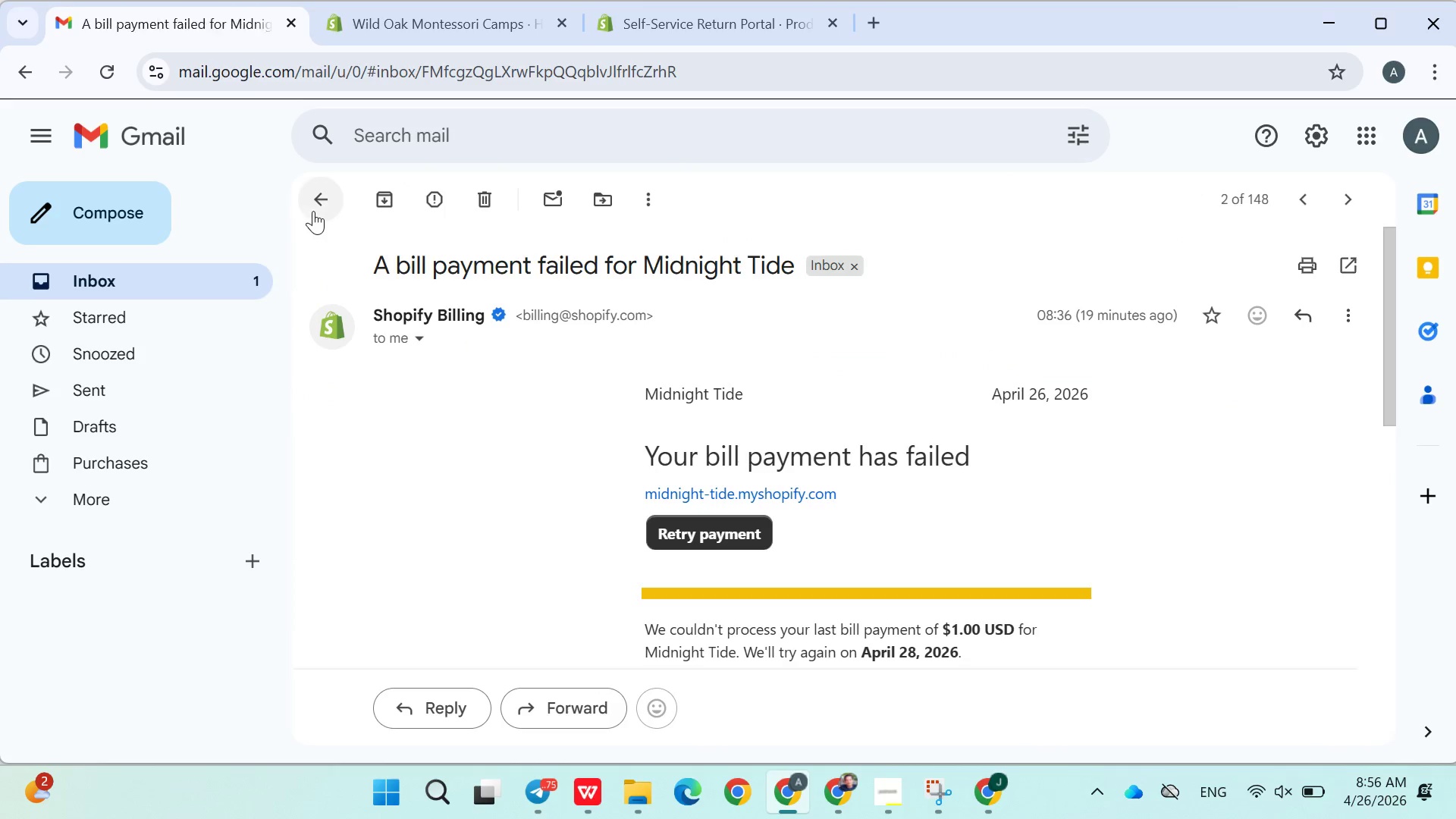 
left_click([313, 210])
 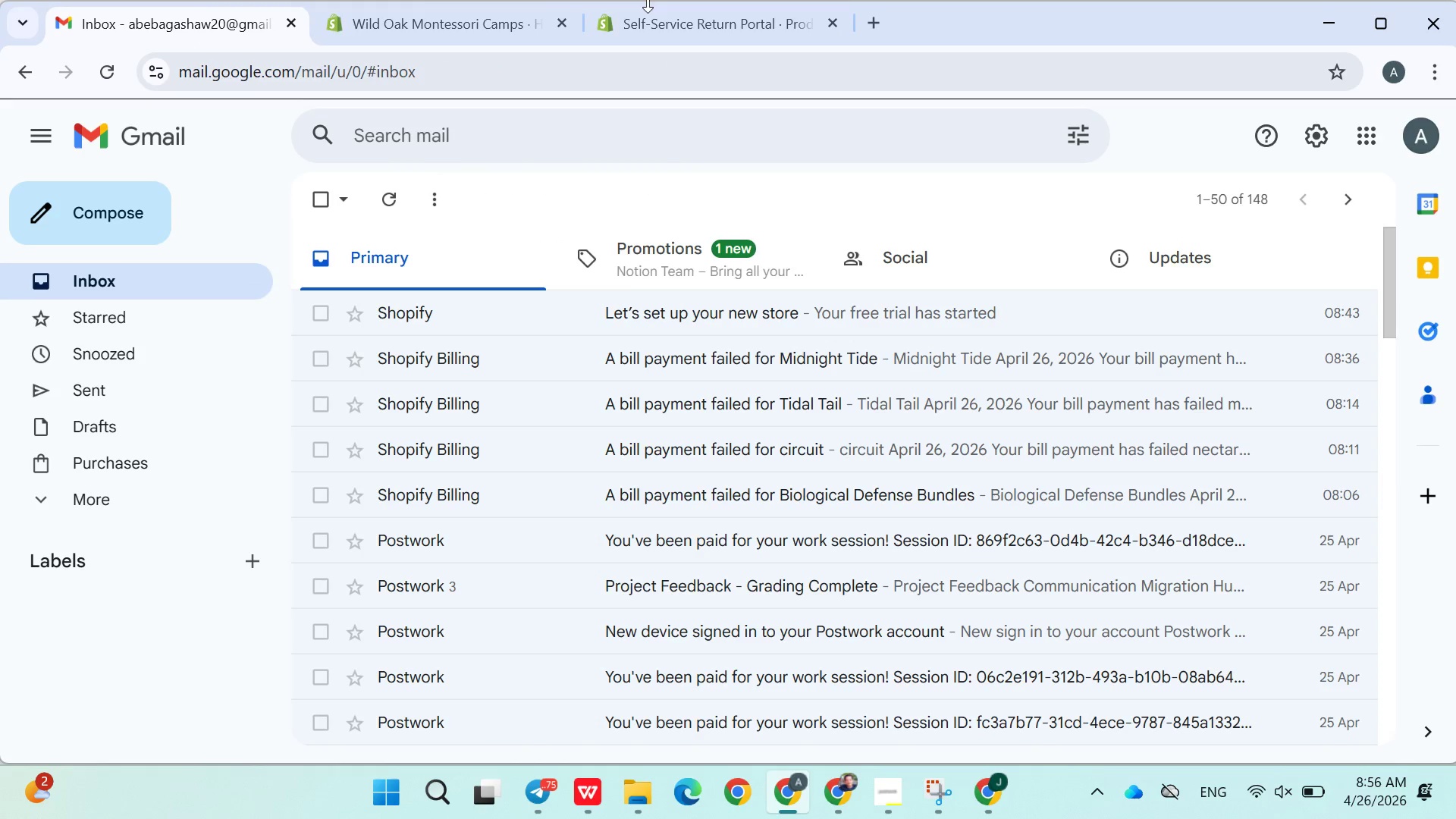 
left_click([679, 18])
 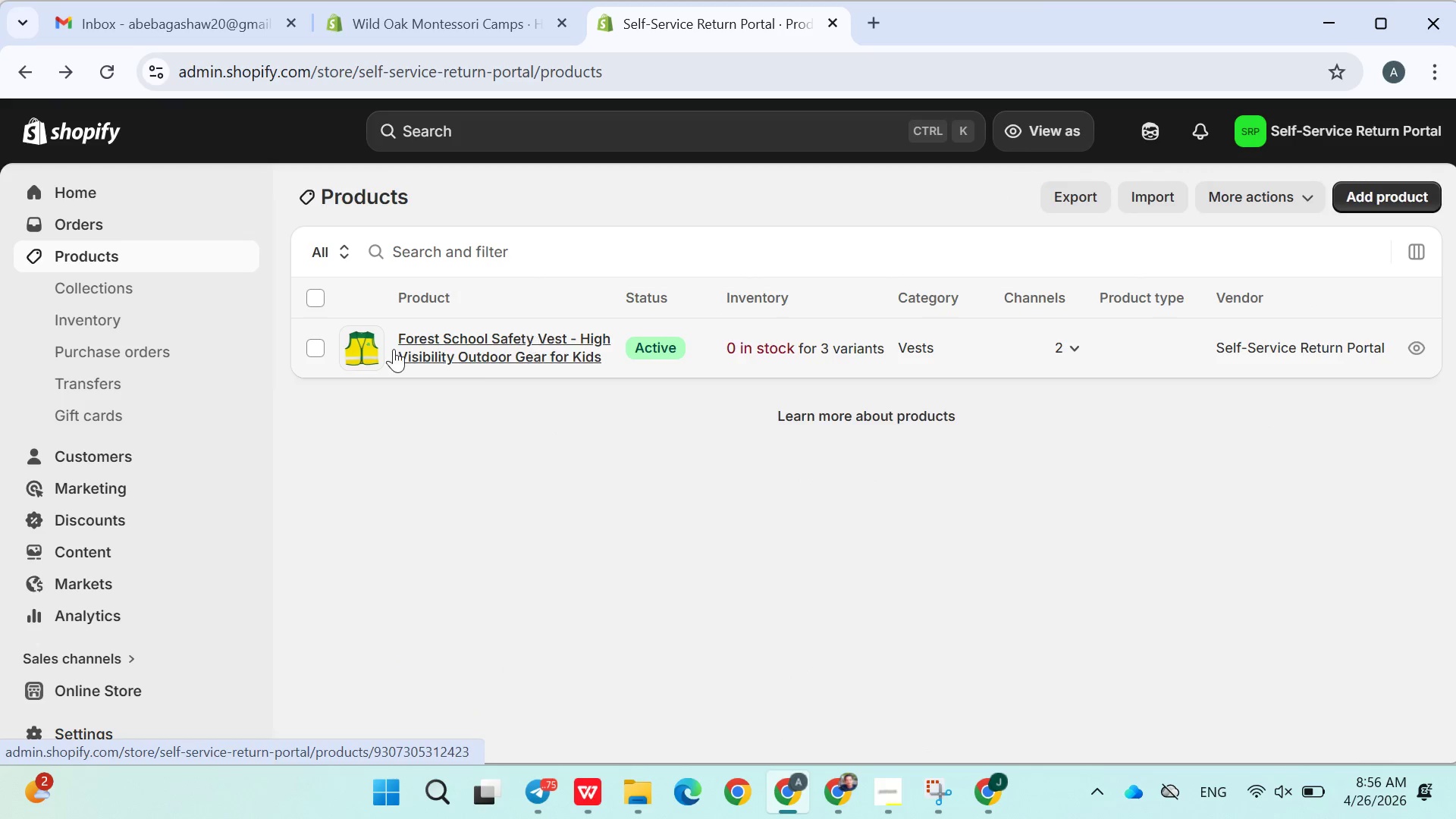 
wait(6.36)
 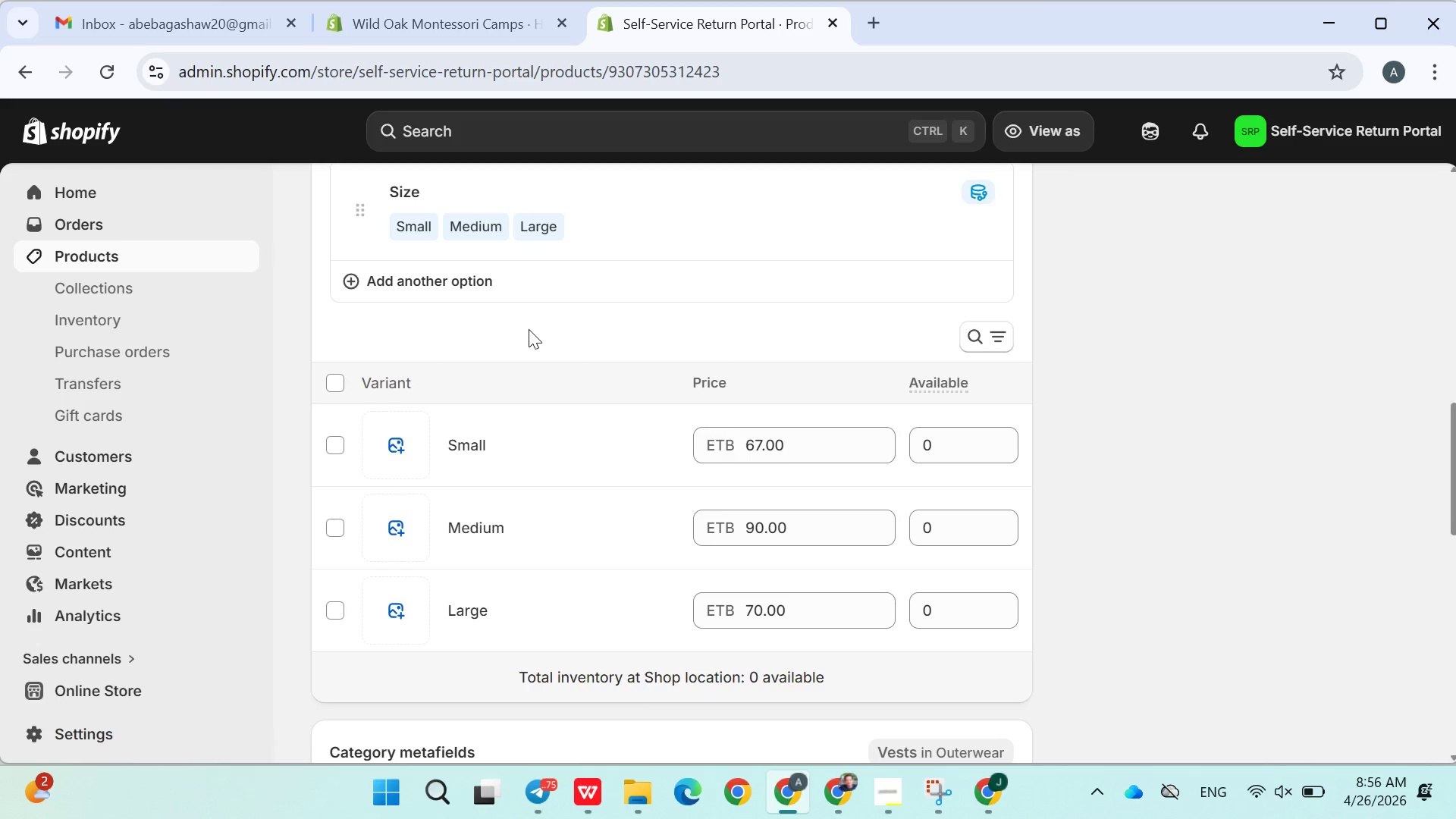 
left_click([1363, 193])
 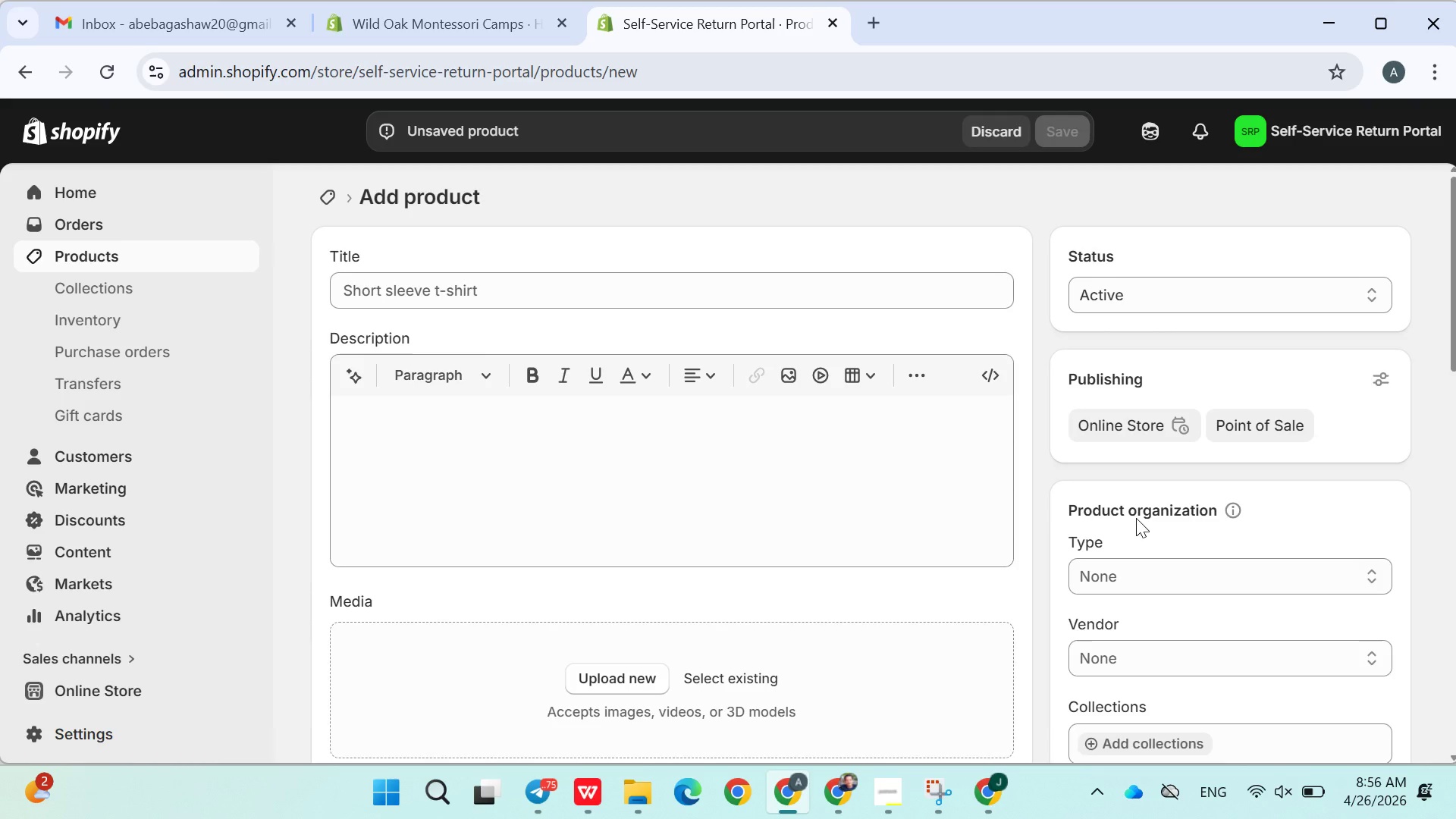 
wait(16.72)
 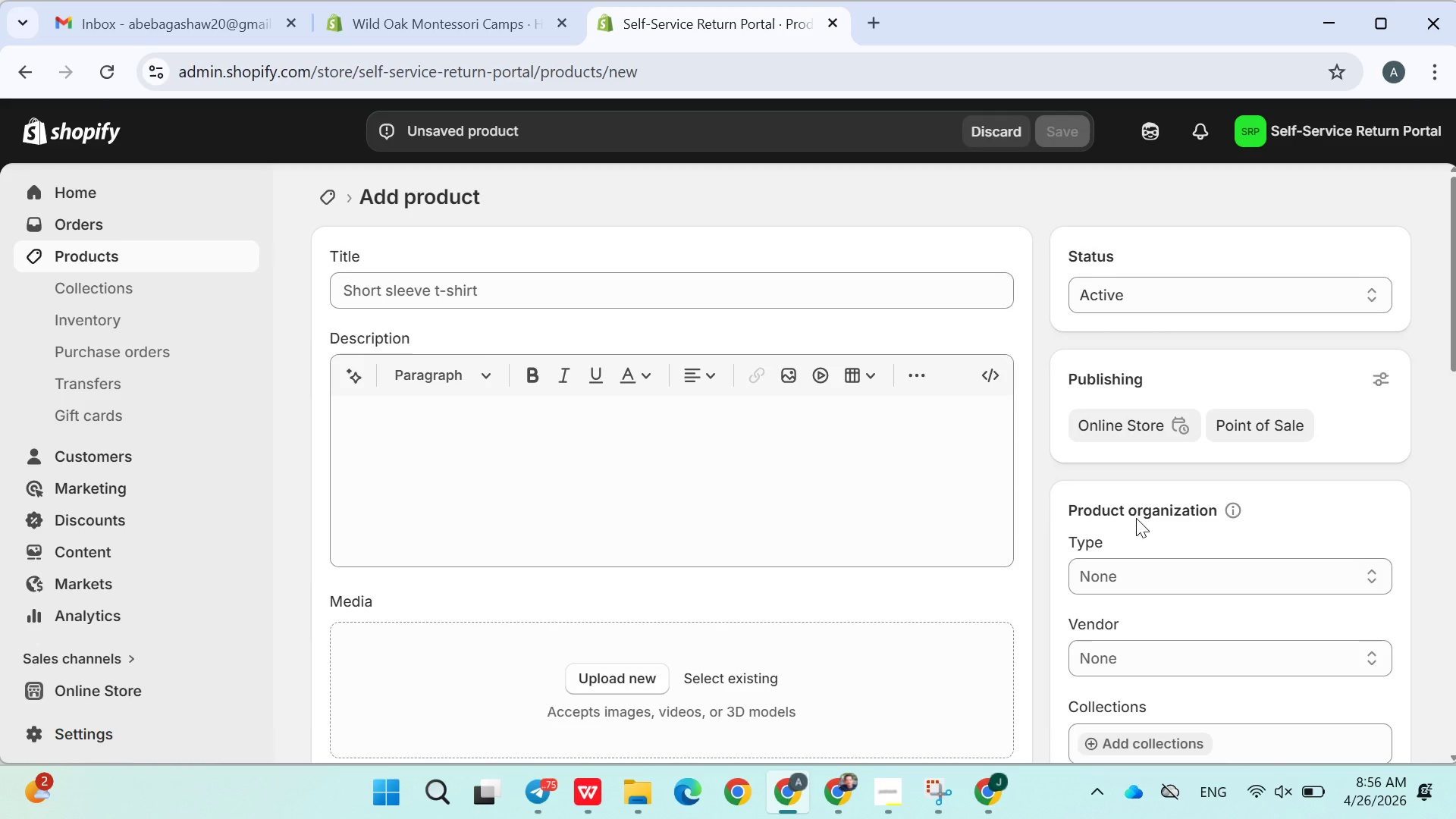 
left_click([724, 293])
 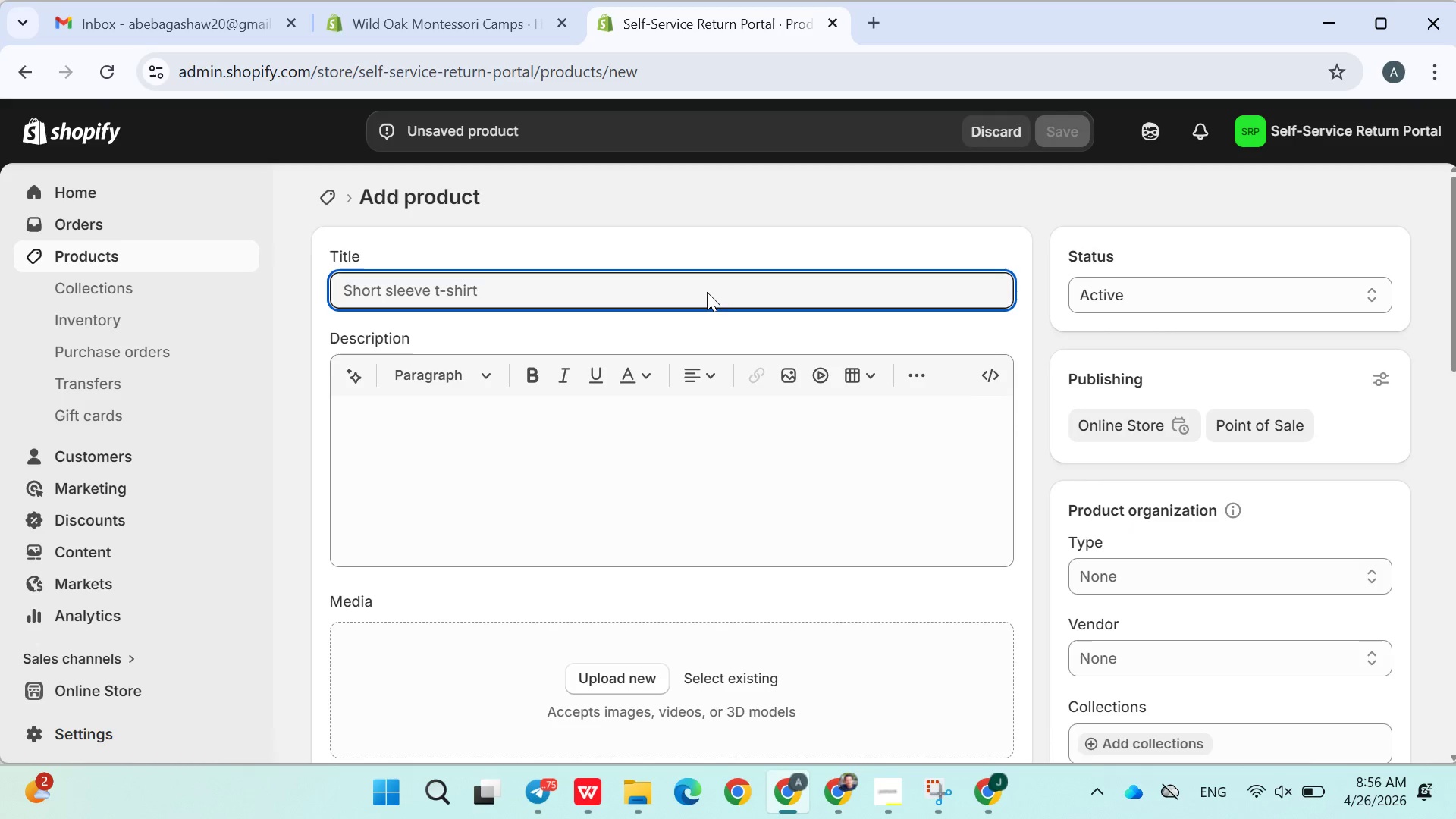 
left_click([704, 292])
 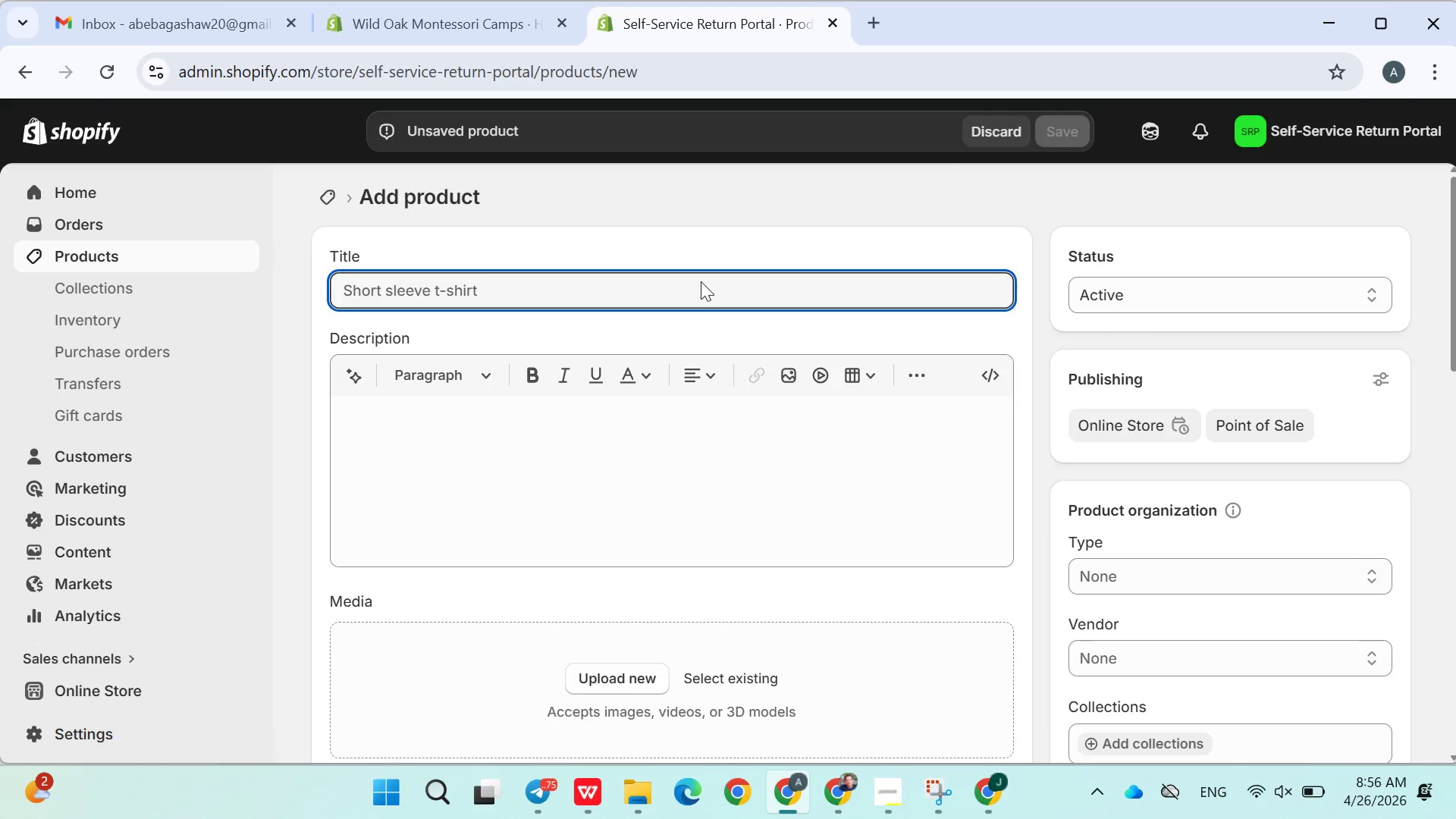 
wait(17.73)
 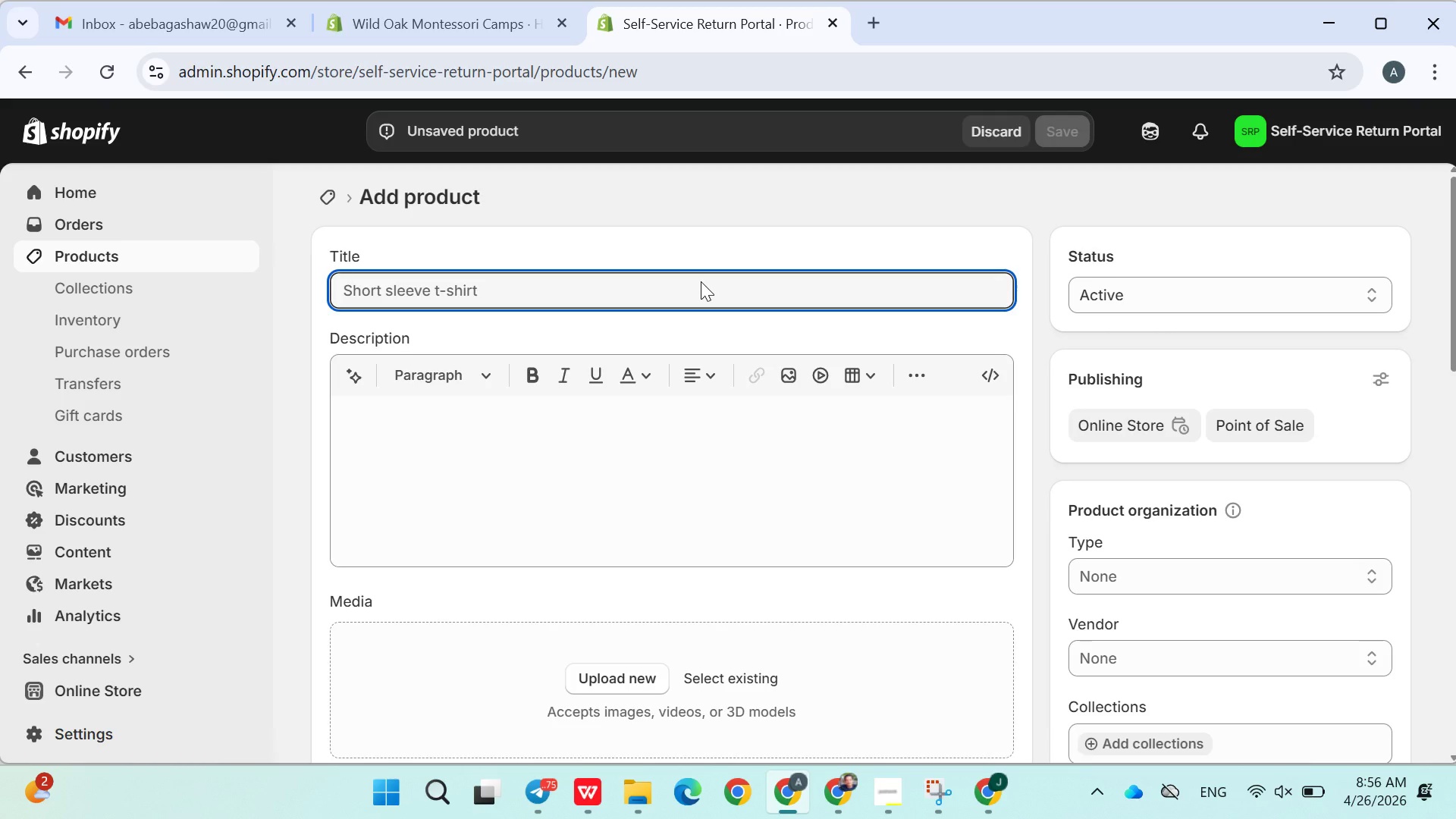 
left_click([622, 292])
 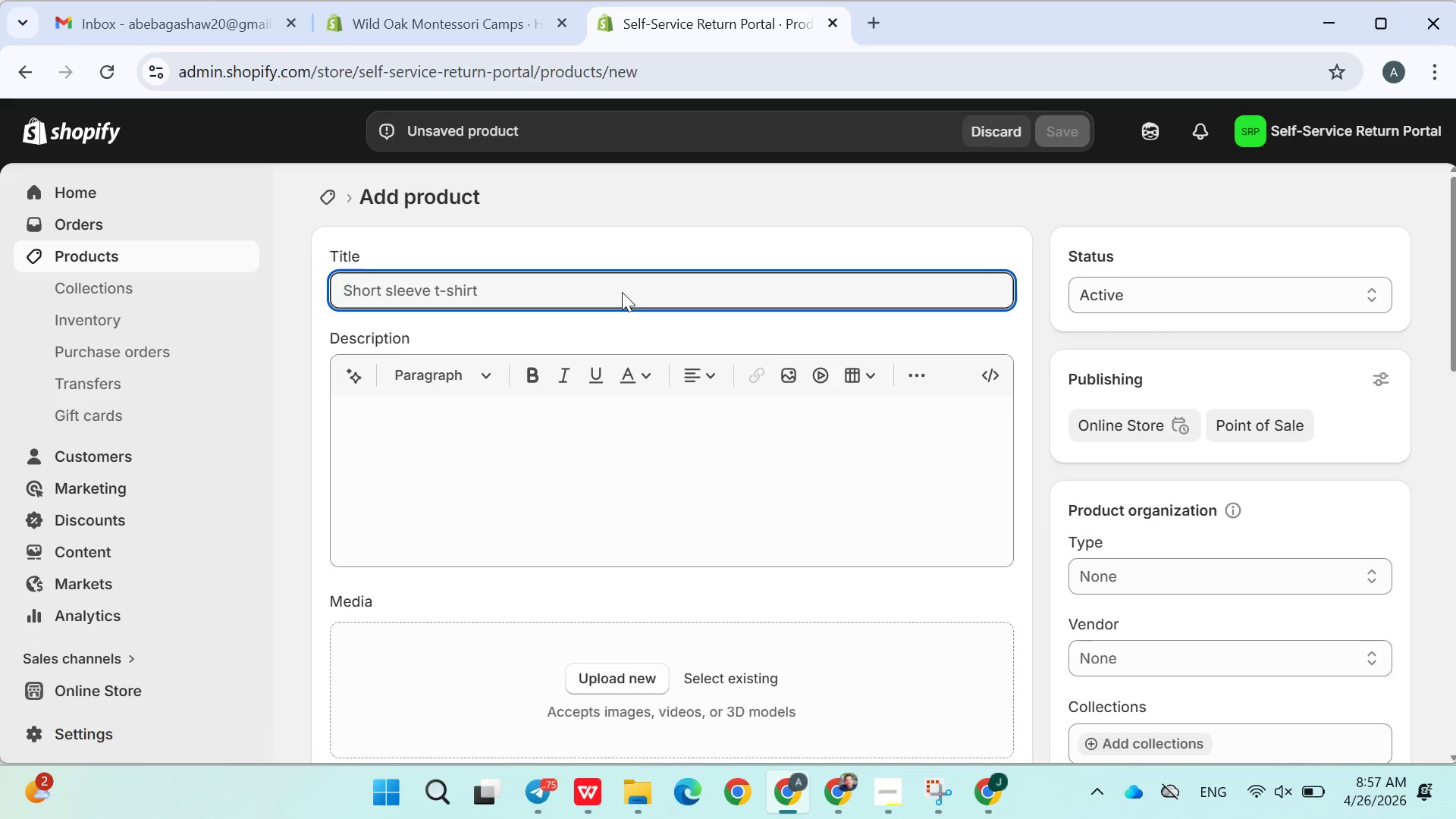 
type(Junior Naturalist Kit)
 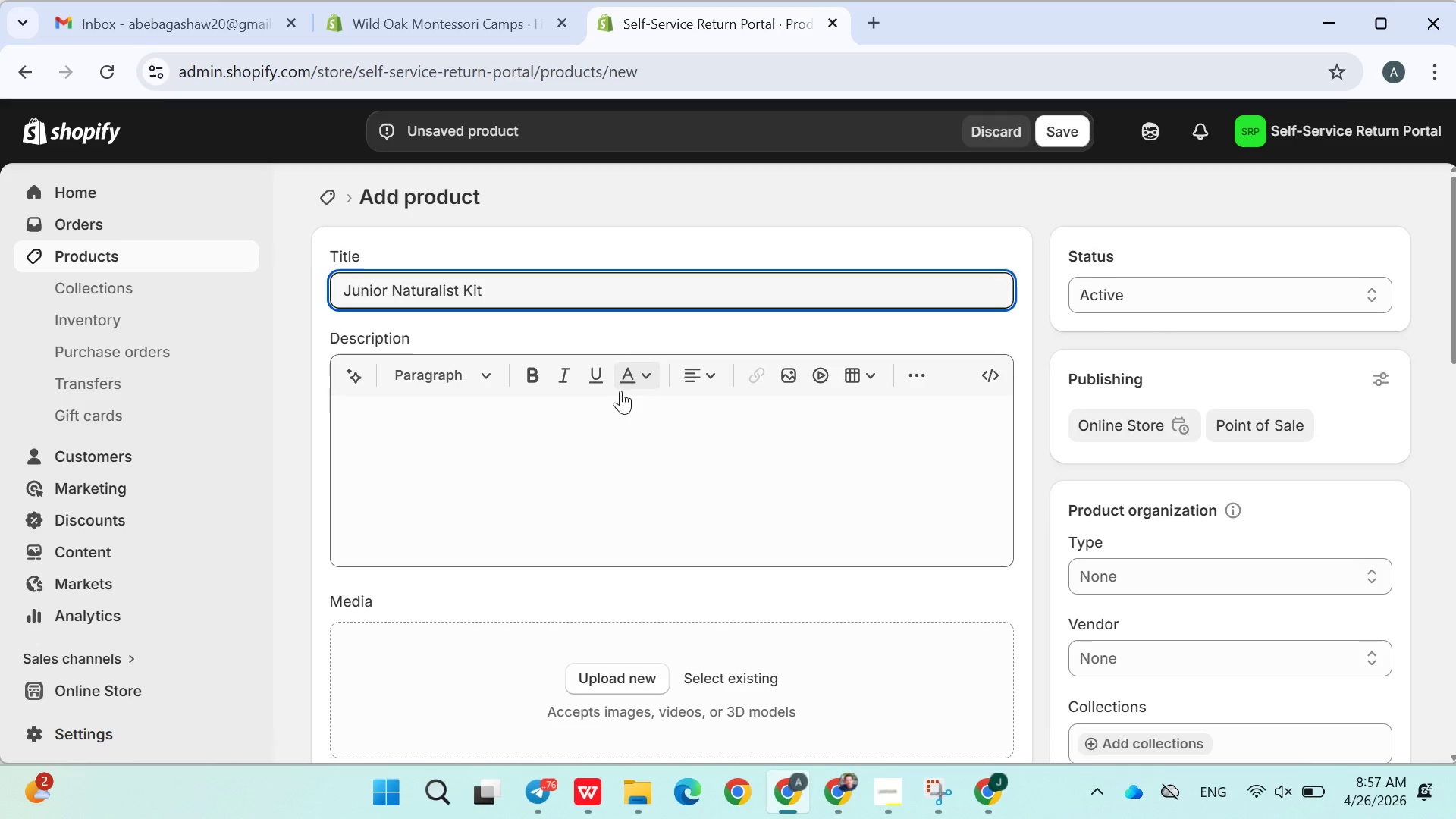 
type( - Outdoor Exlop)
key(Backspace)
key(Backspace)
type(ploration Set)
 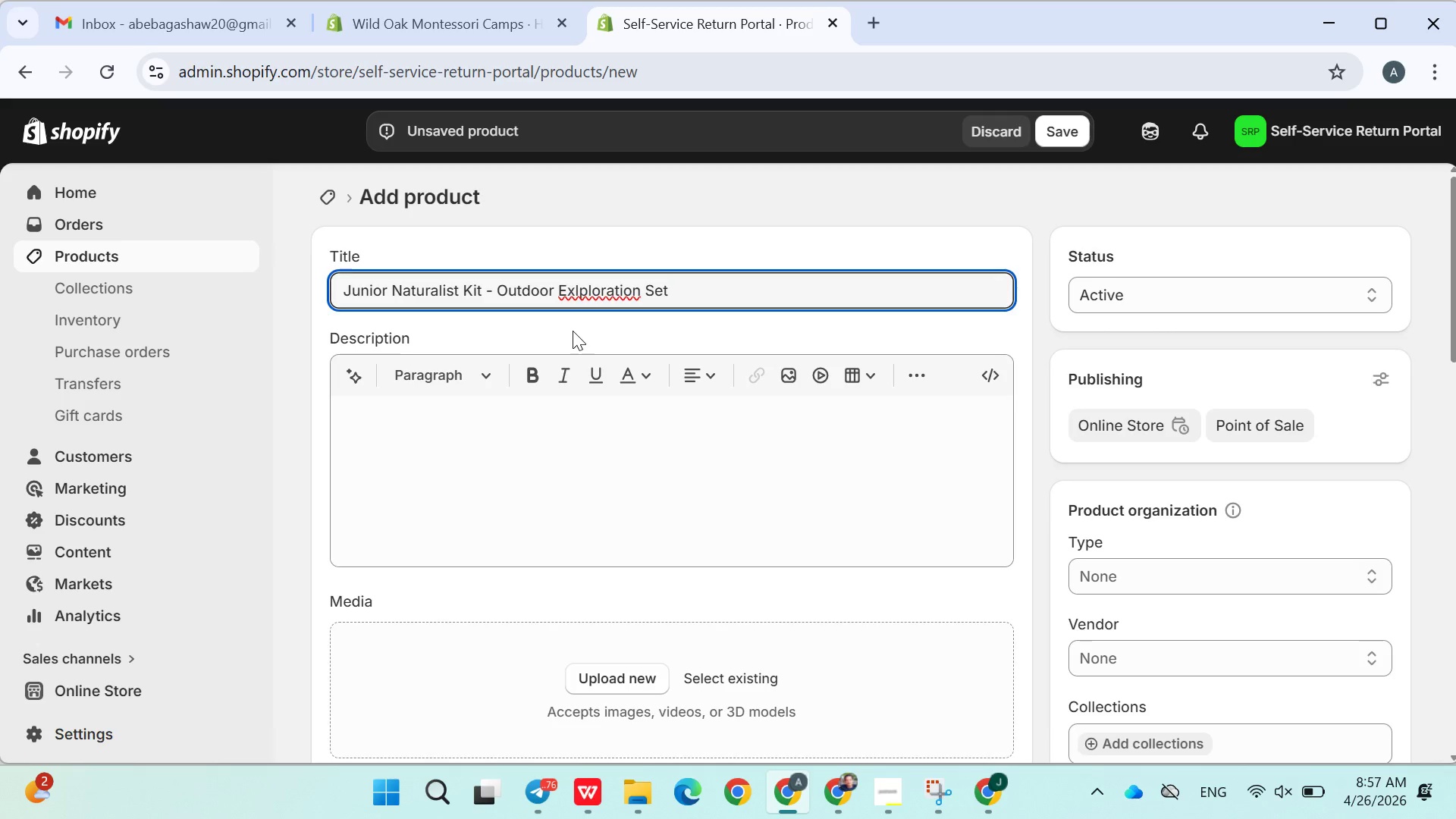 
wait(5.02)
 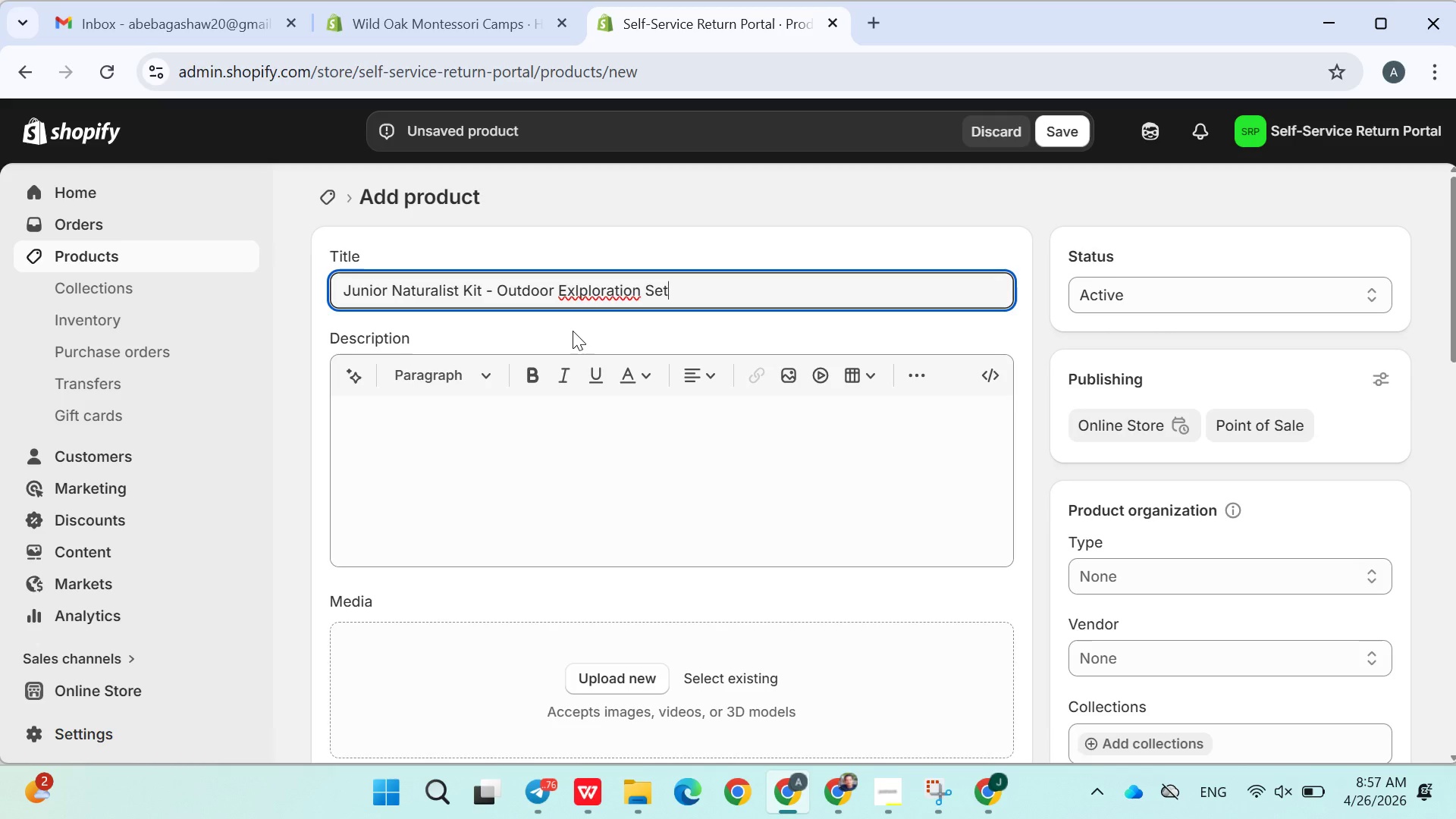 
type( for )
 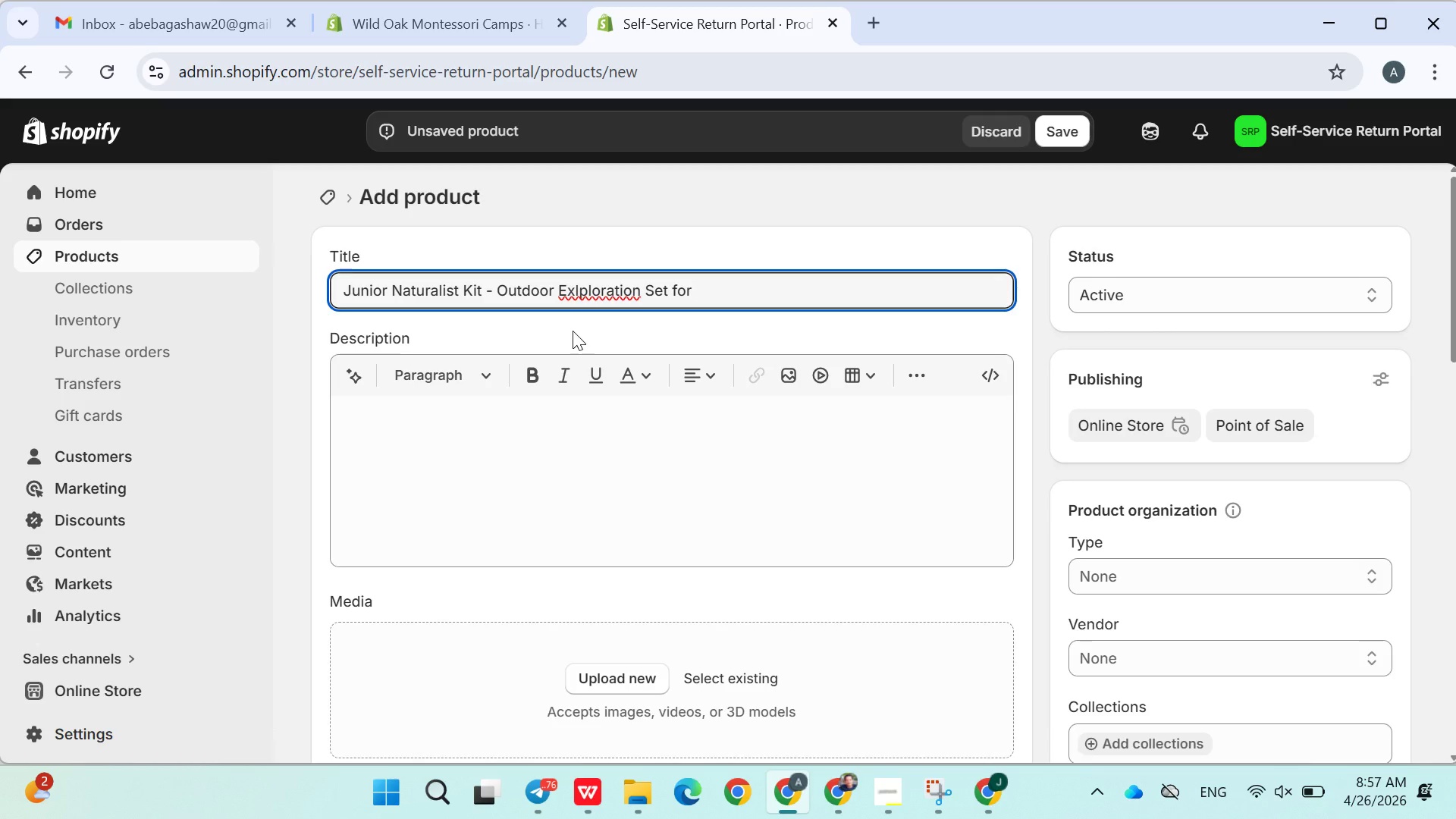 
key(Shift+C)
 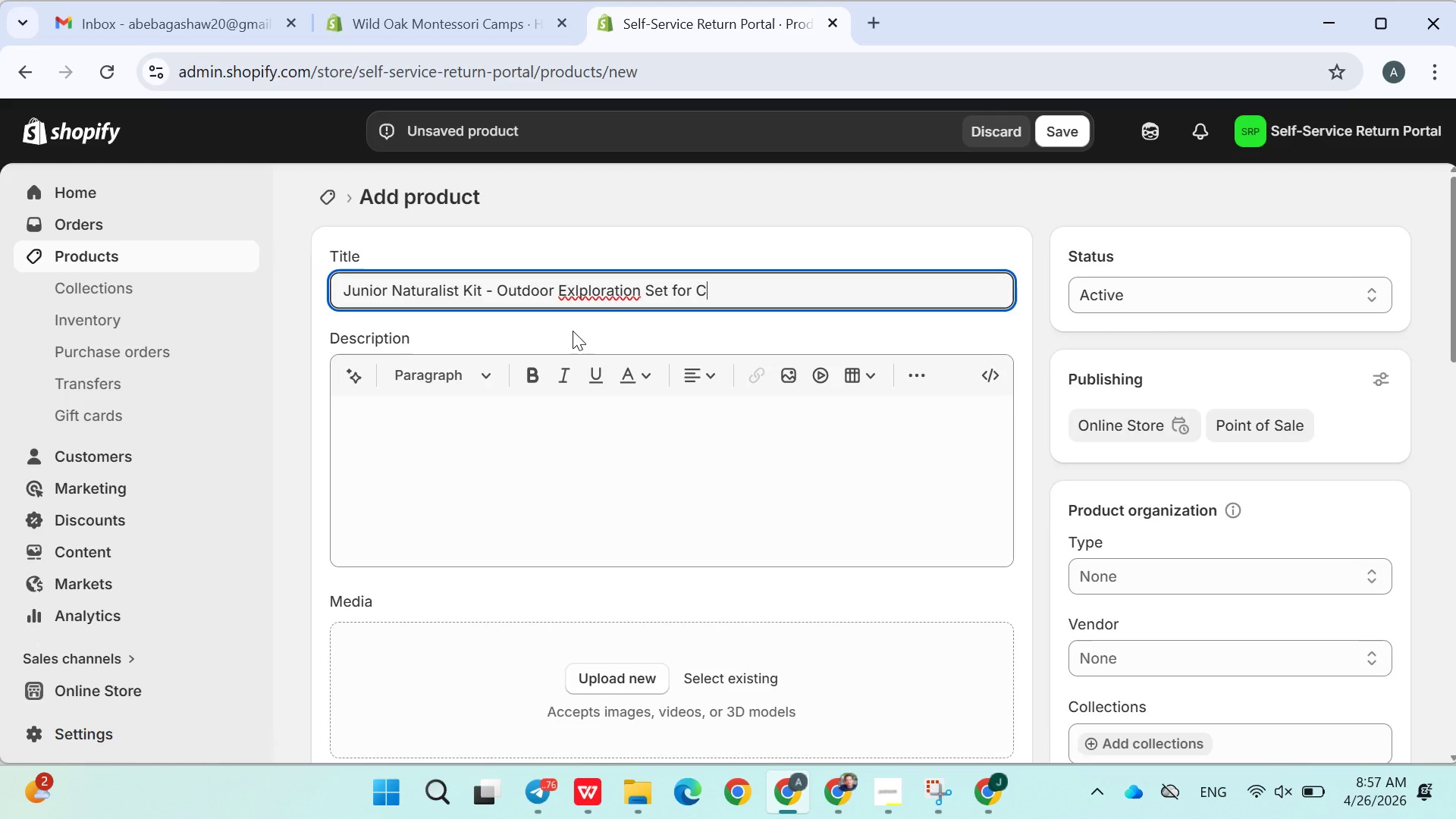 
type(urios)
 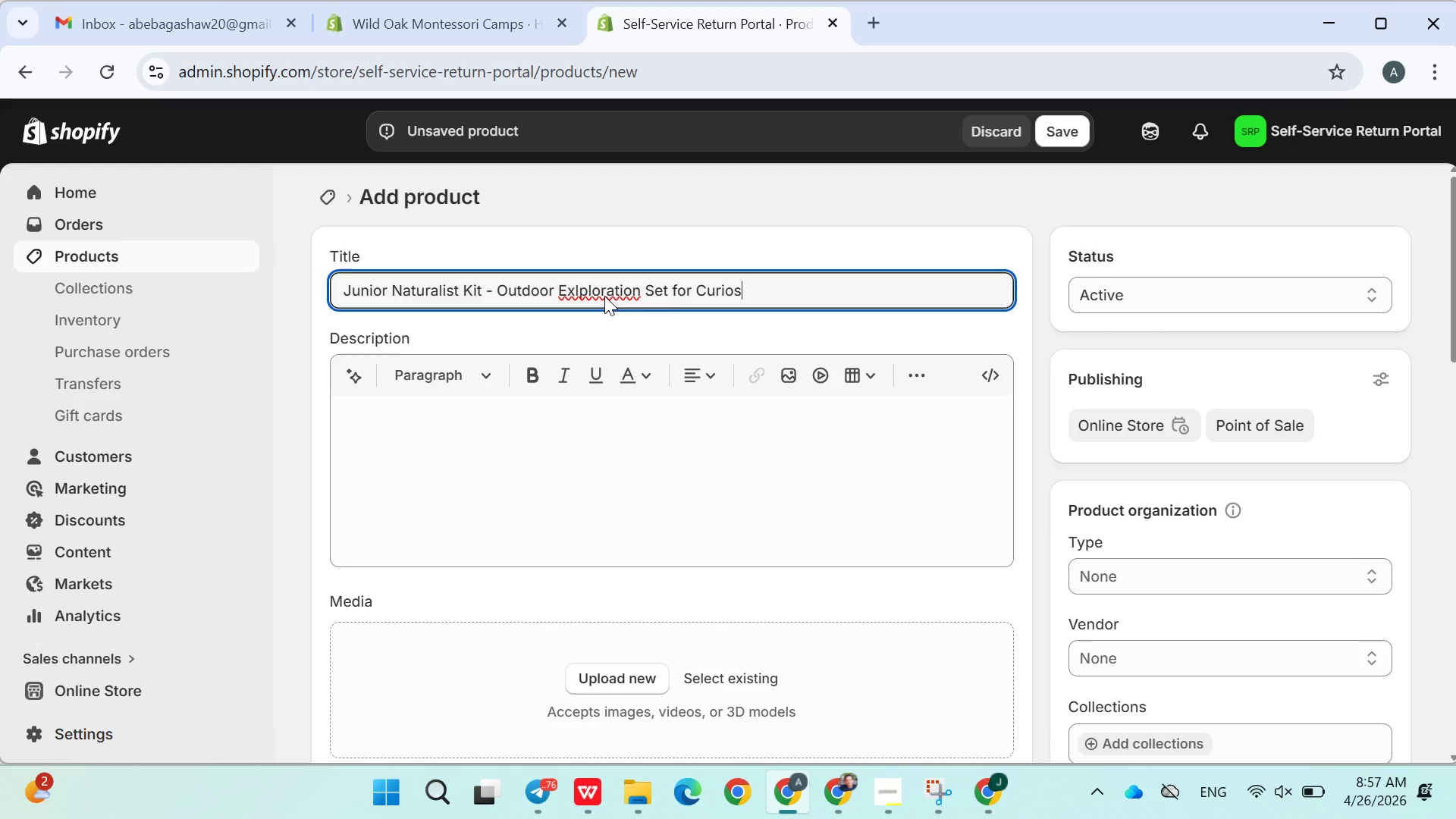 
wait(11.39)
 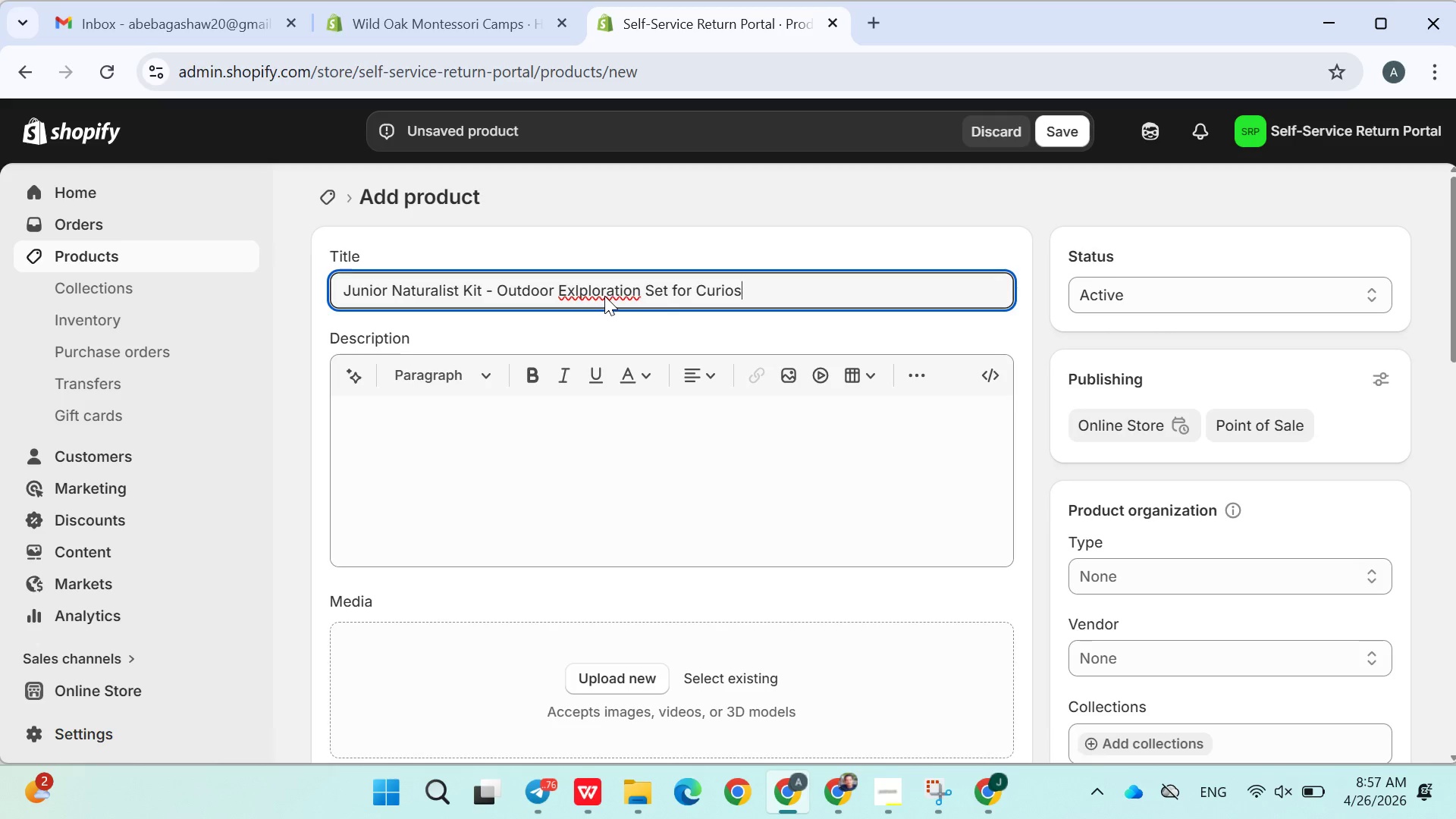 
left_click([581, 283])
 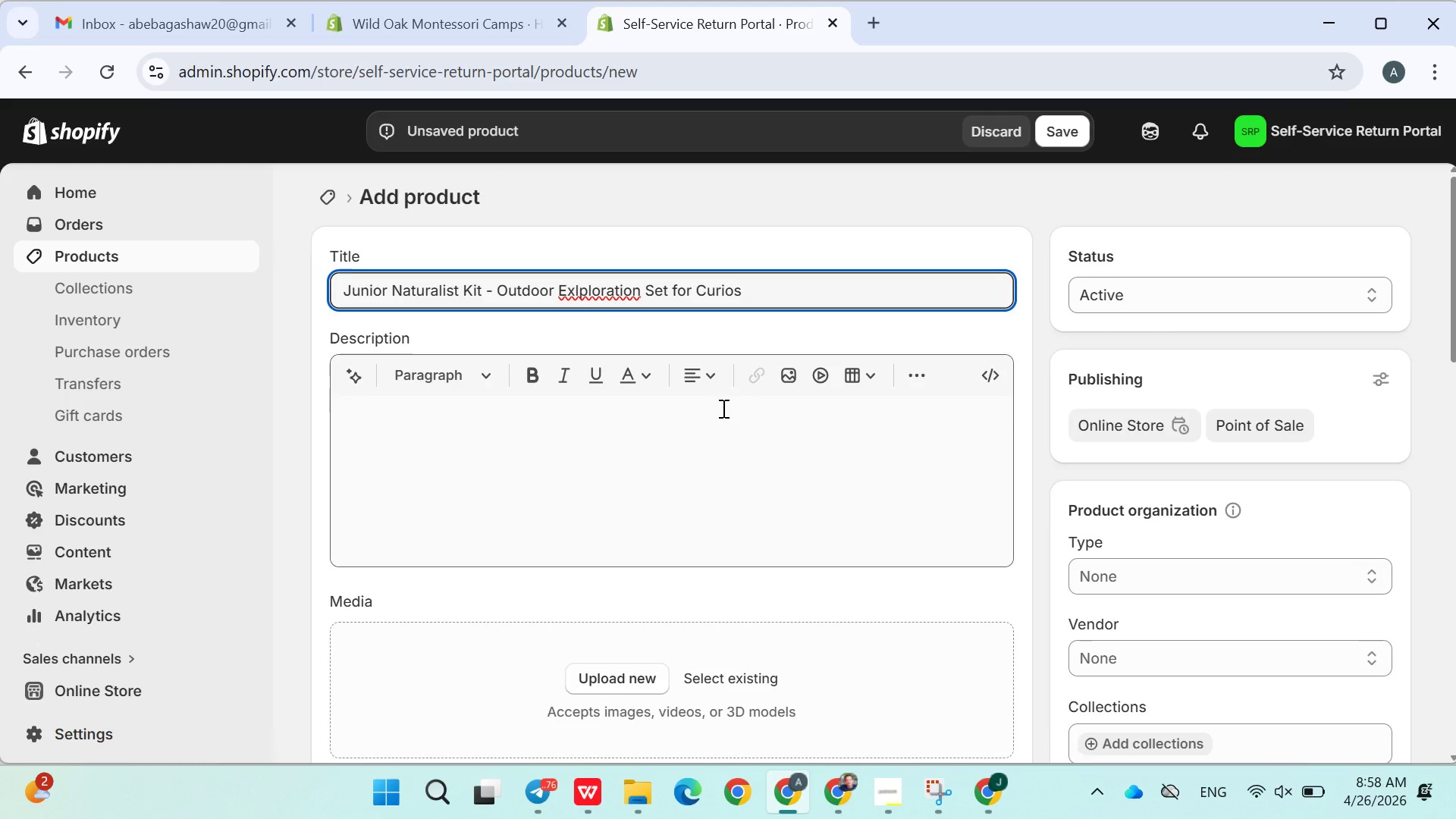 
key(Backspace)
 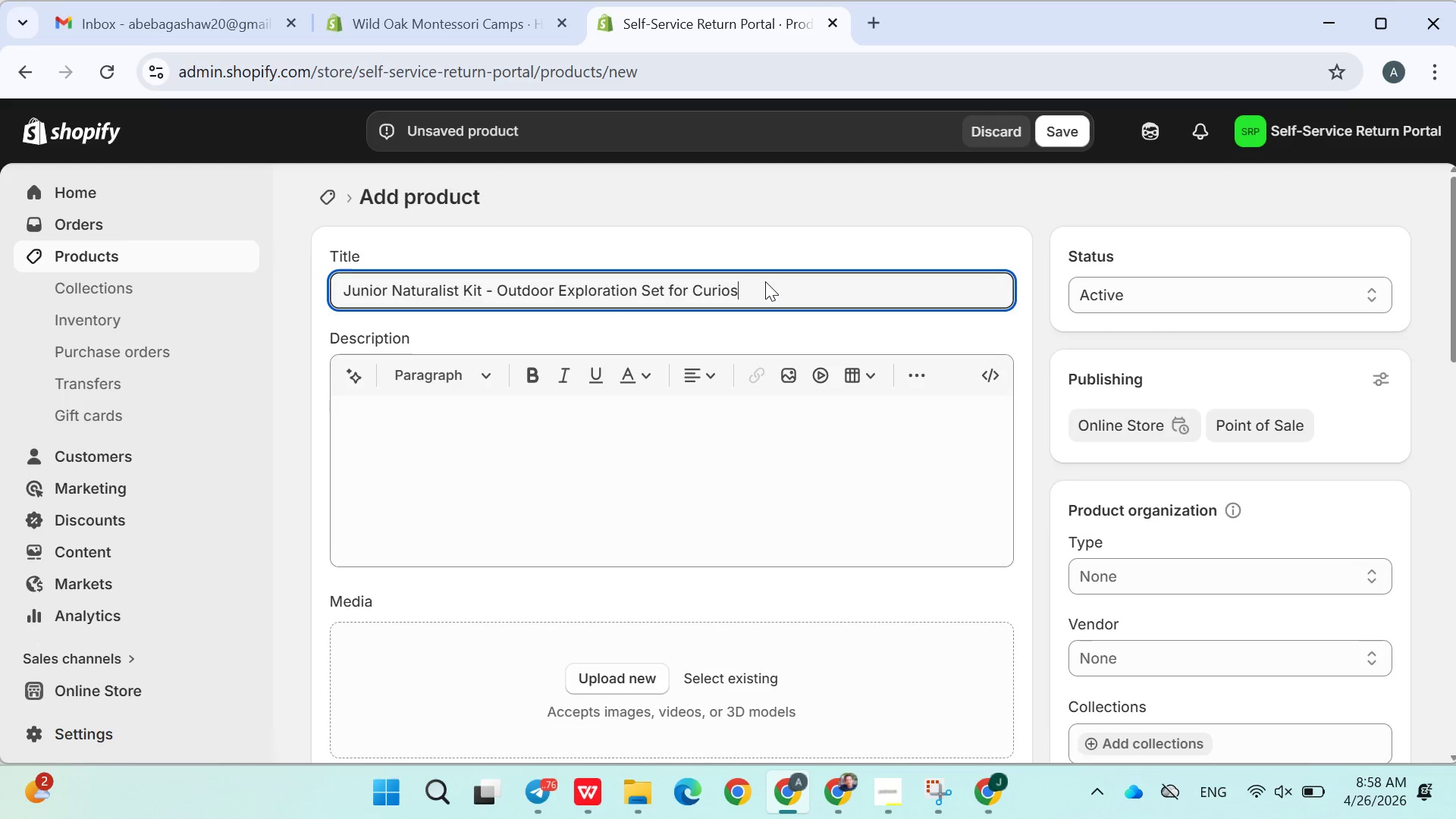 
double_click([657, 457])
 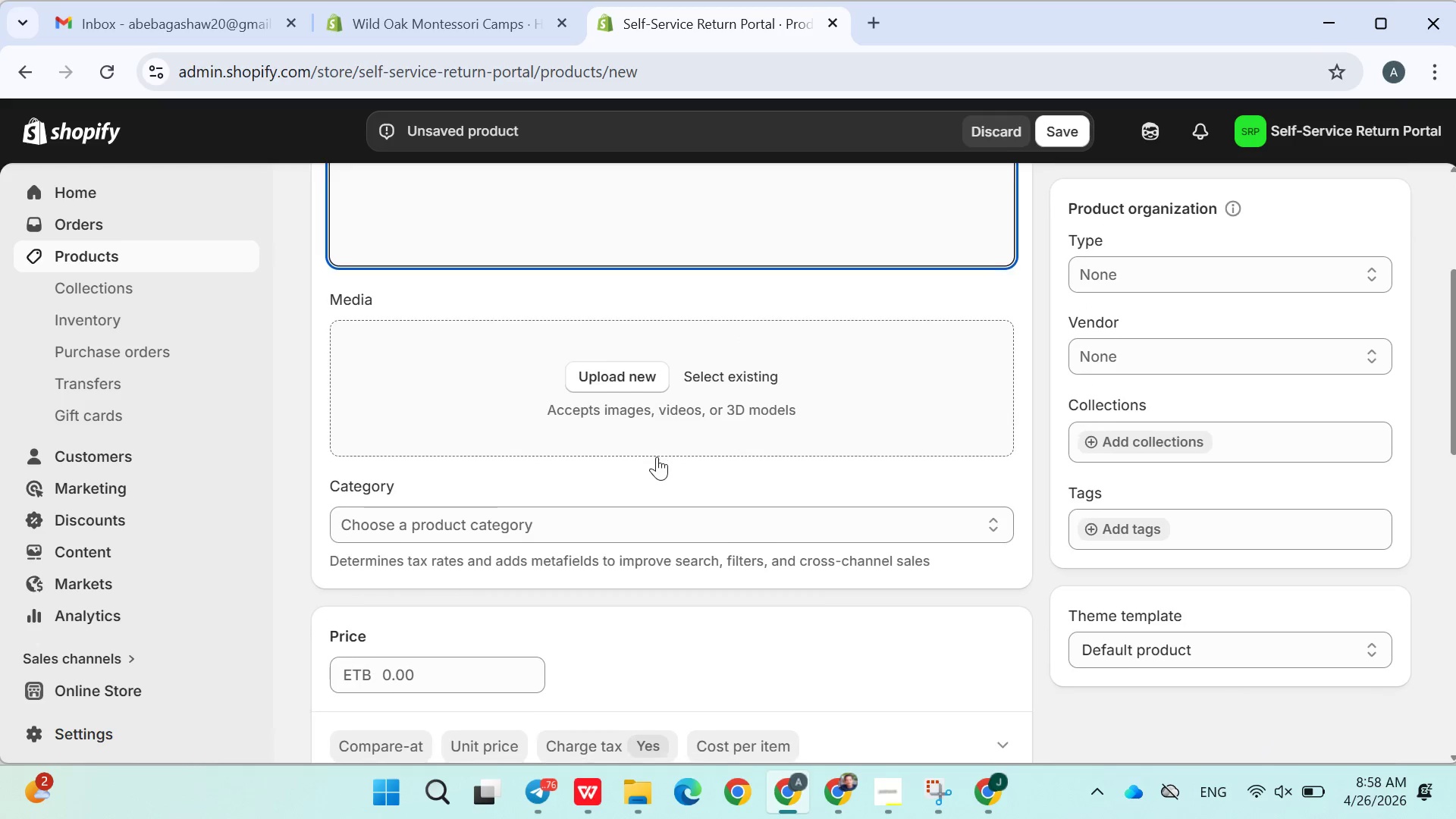 
wait(5.77)
 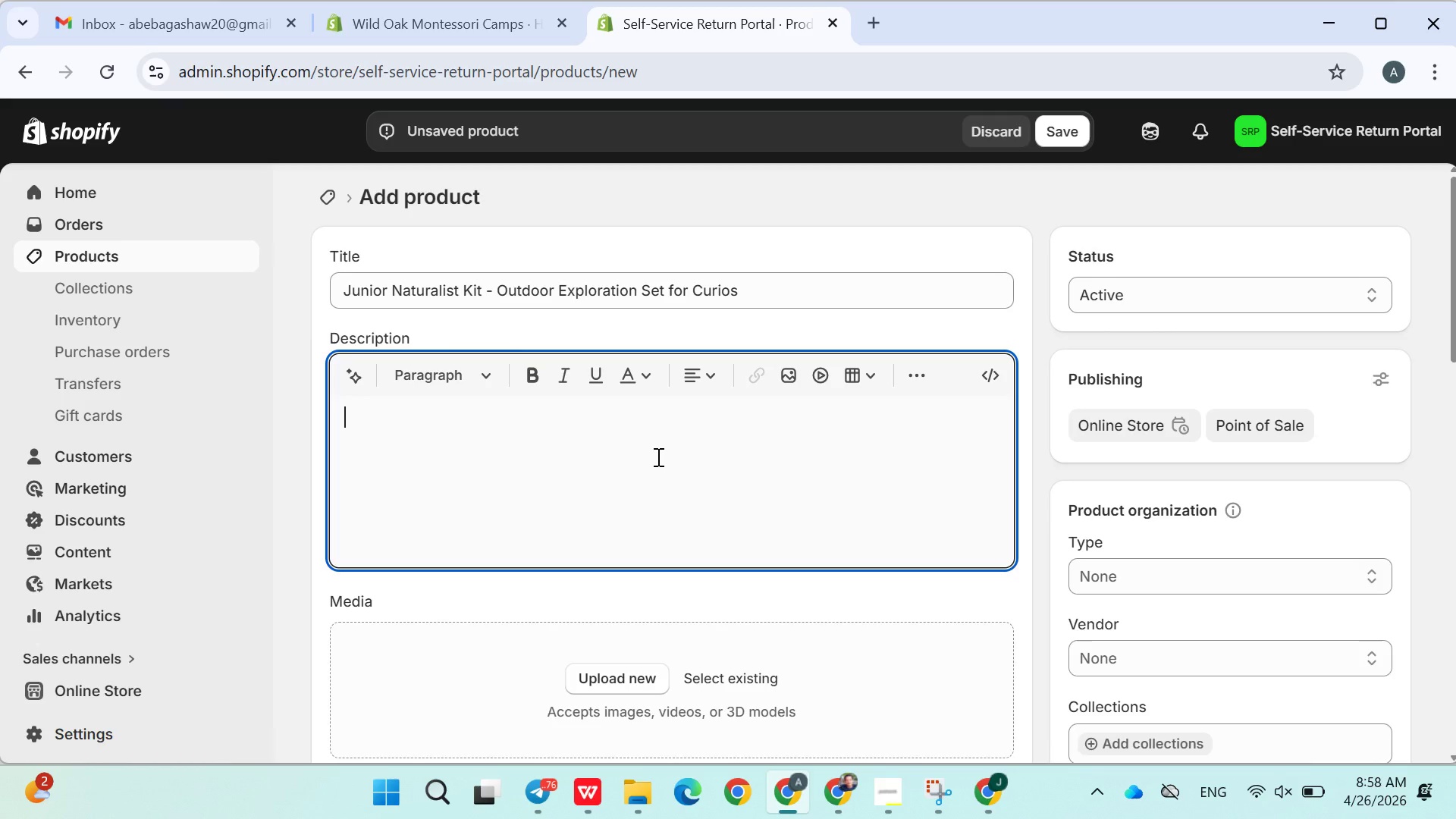 
left_click([384, 704])
 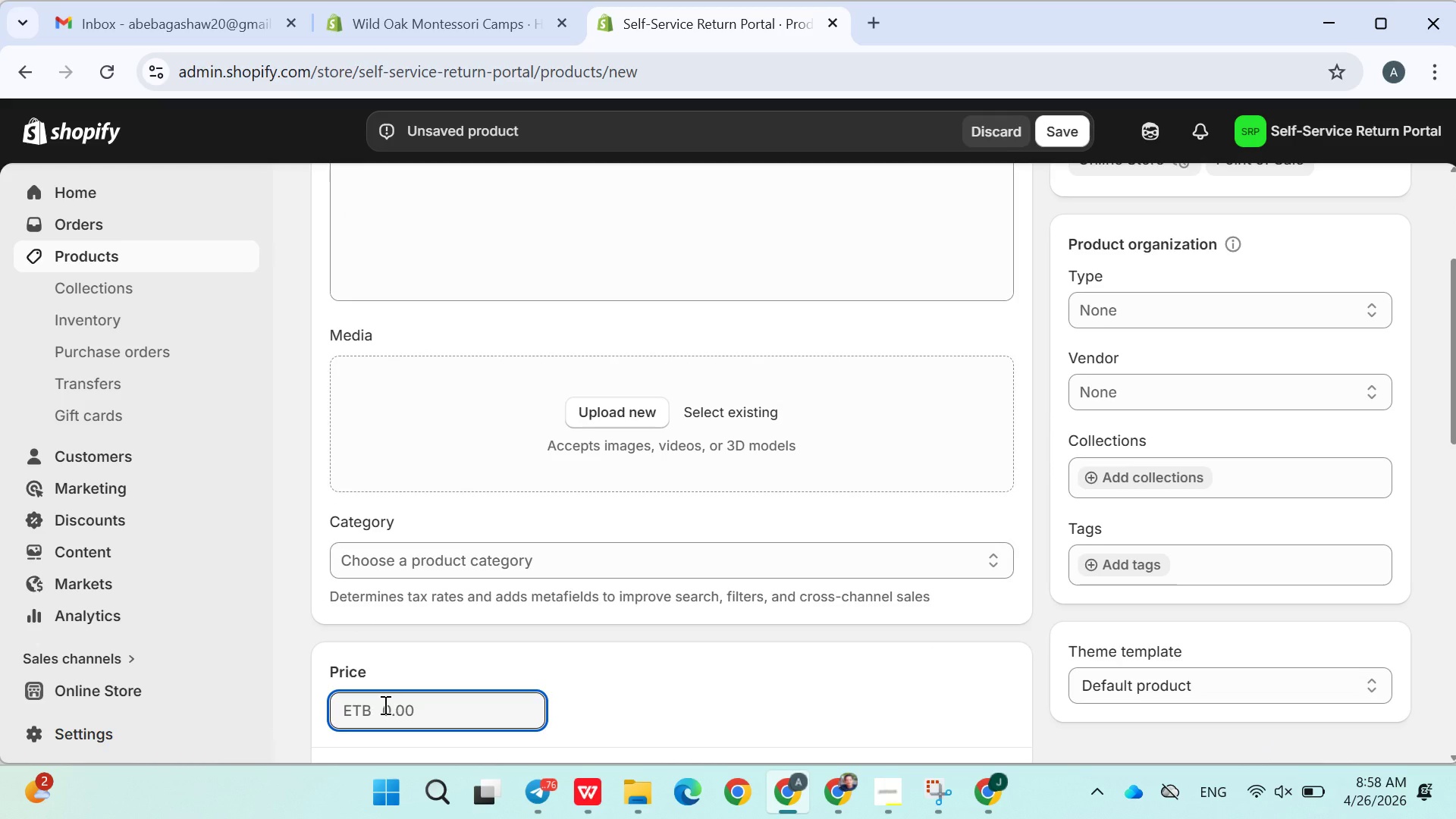 
type(29.99)
 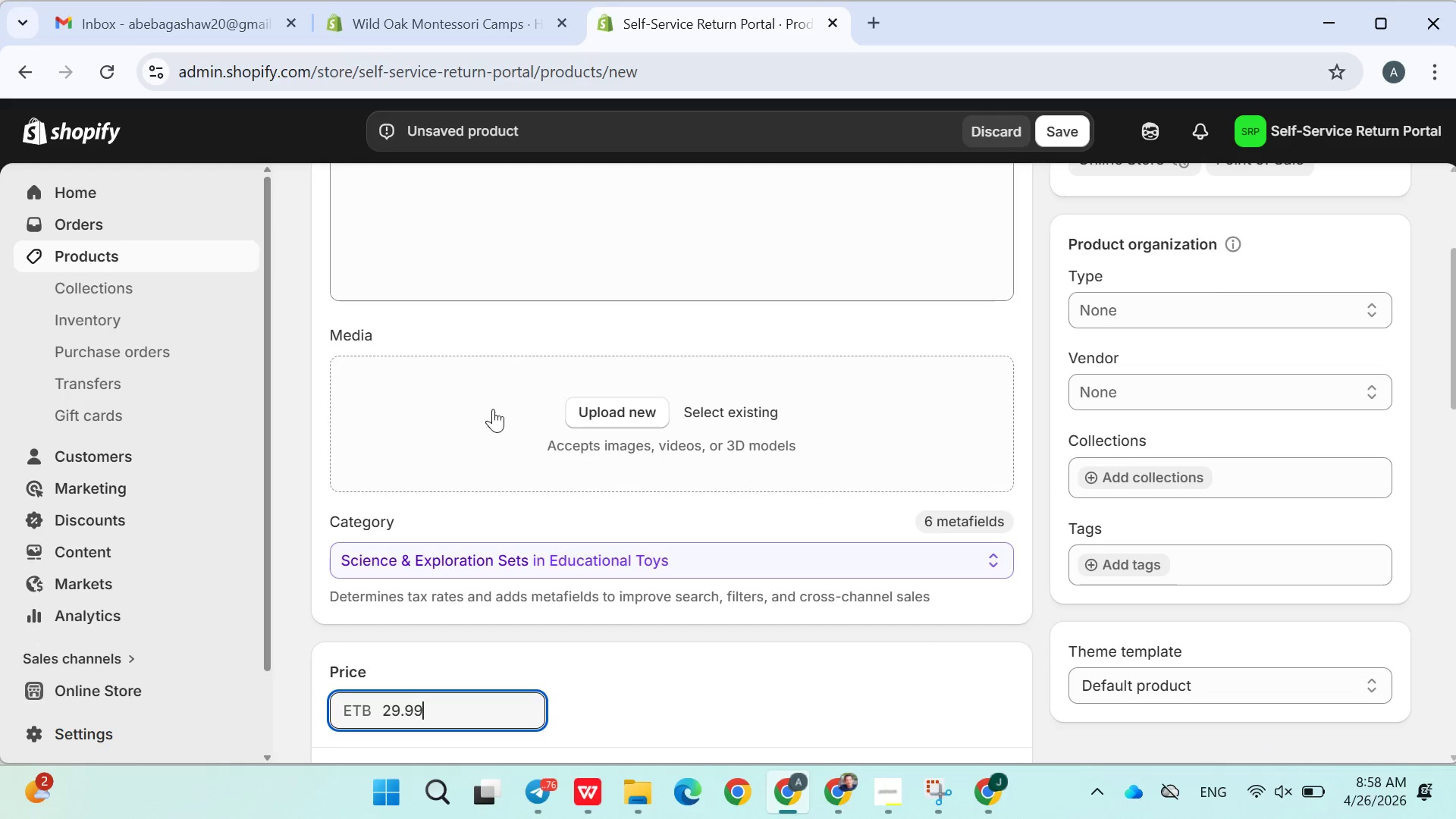 
left_click([588, 400])
 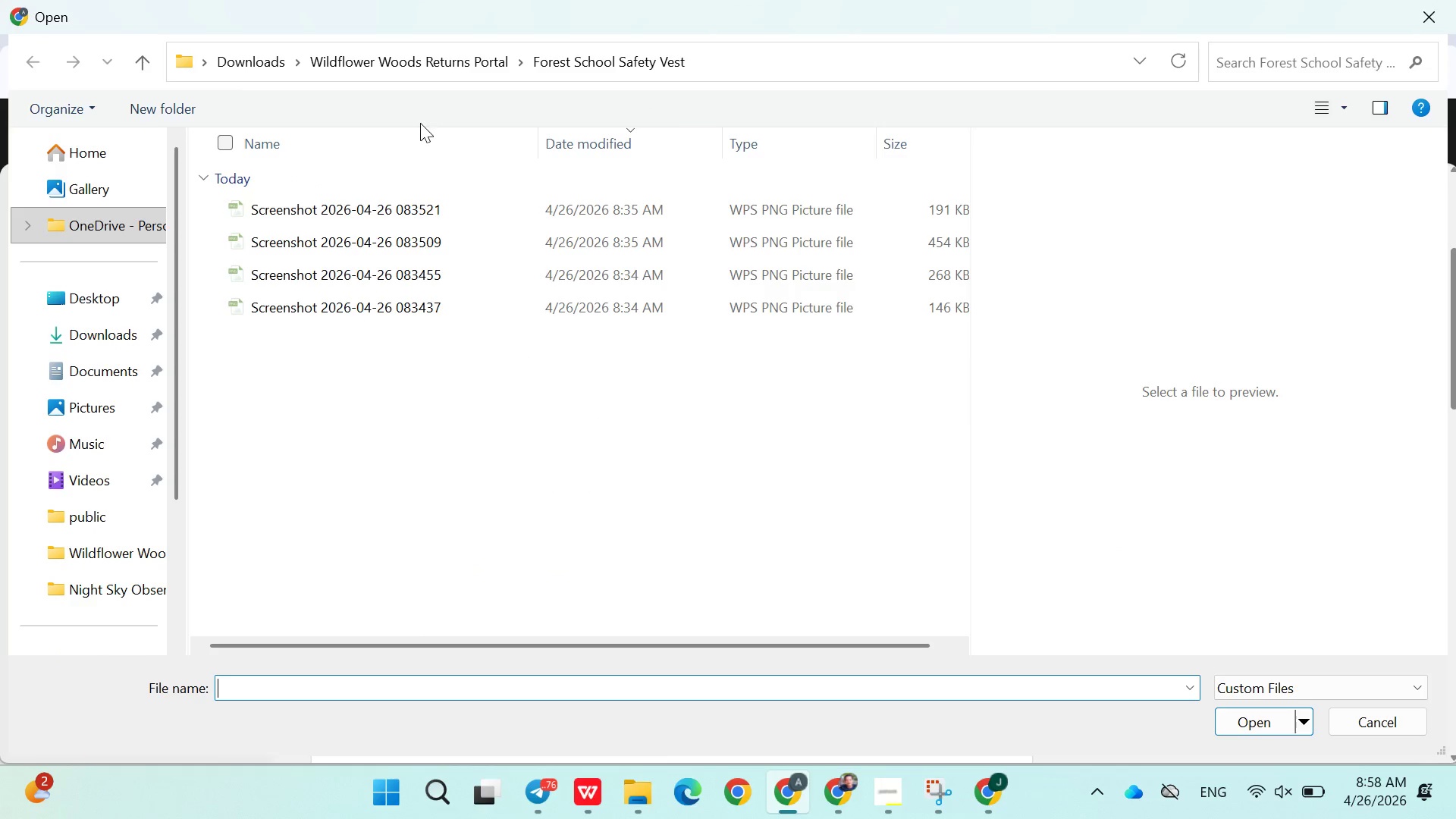 
left_click([409, 74])
 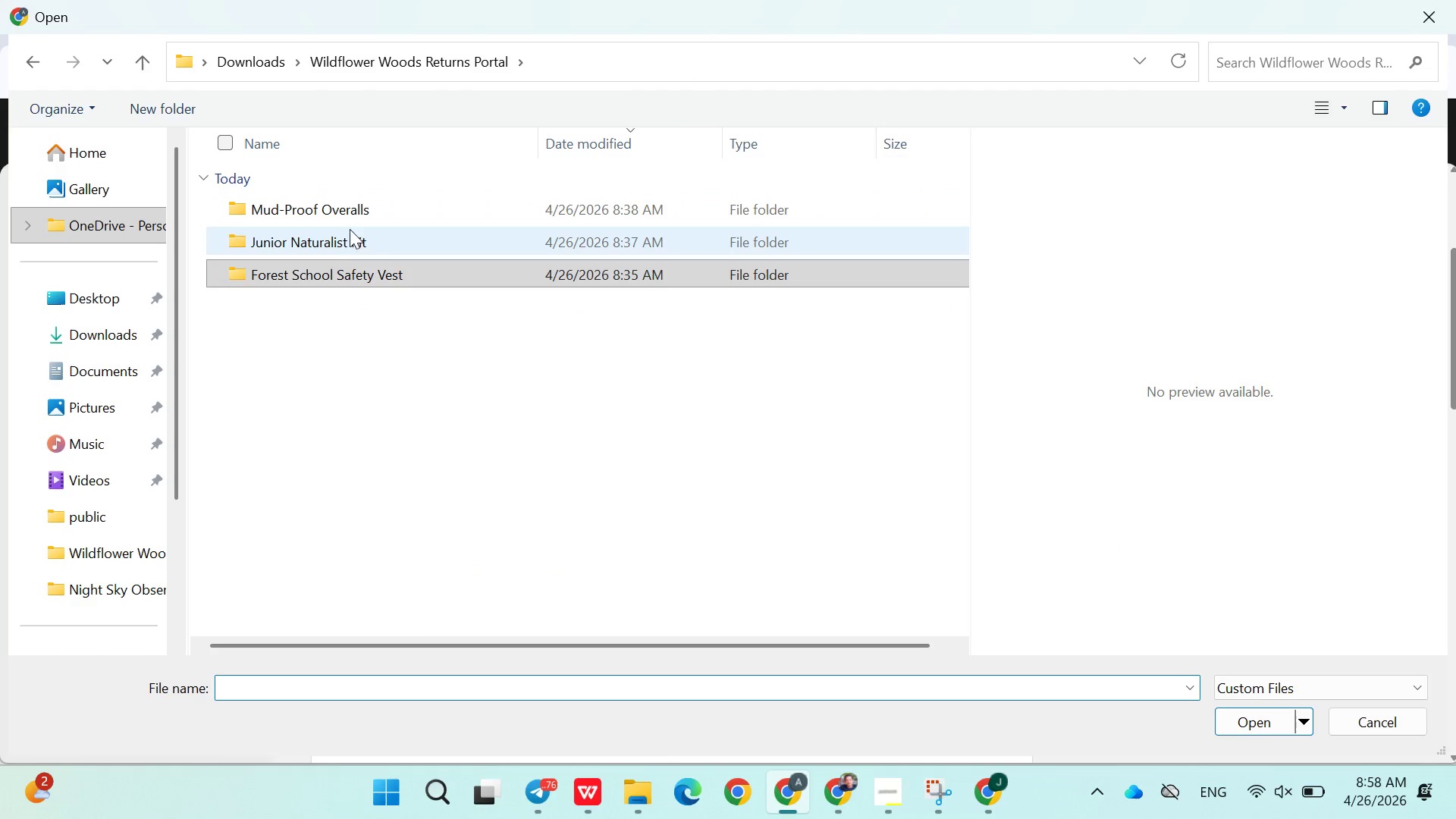 
double_click([347, 235])
 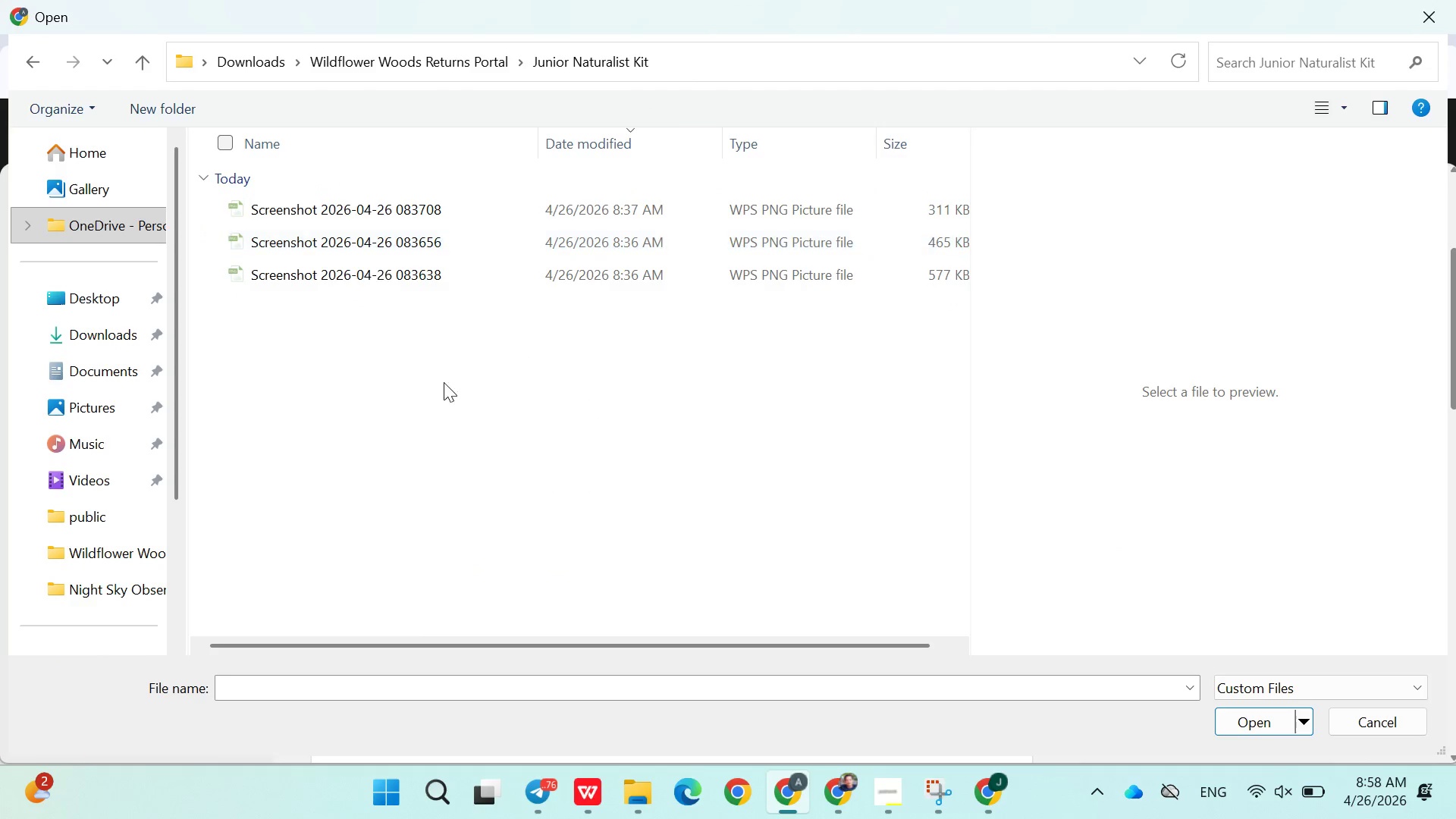 
left_click([444, 391])
 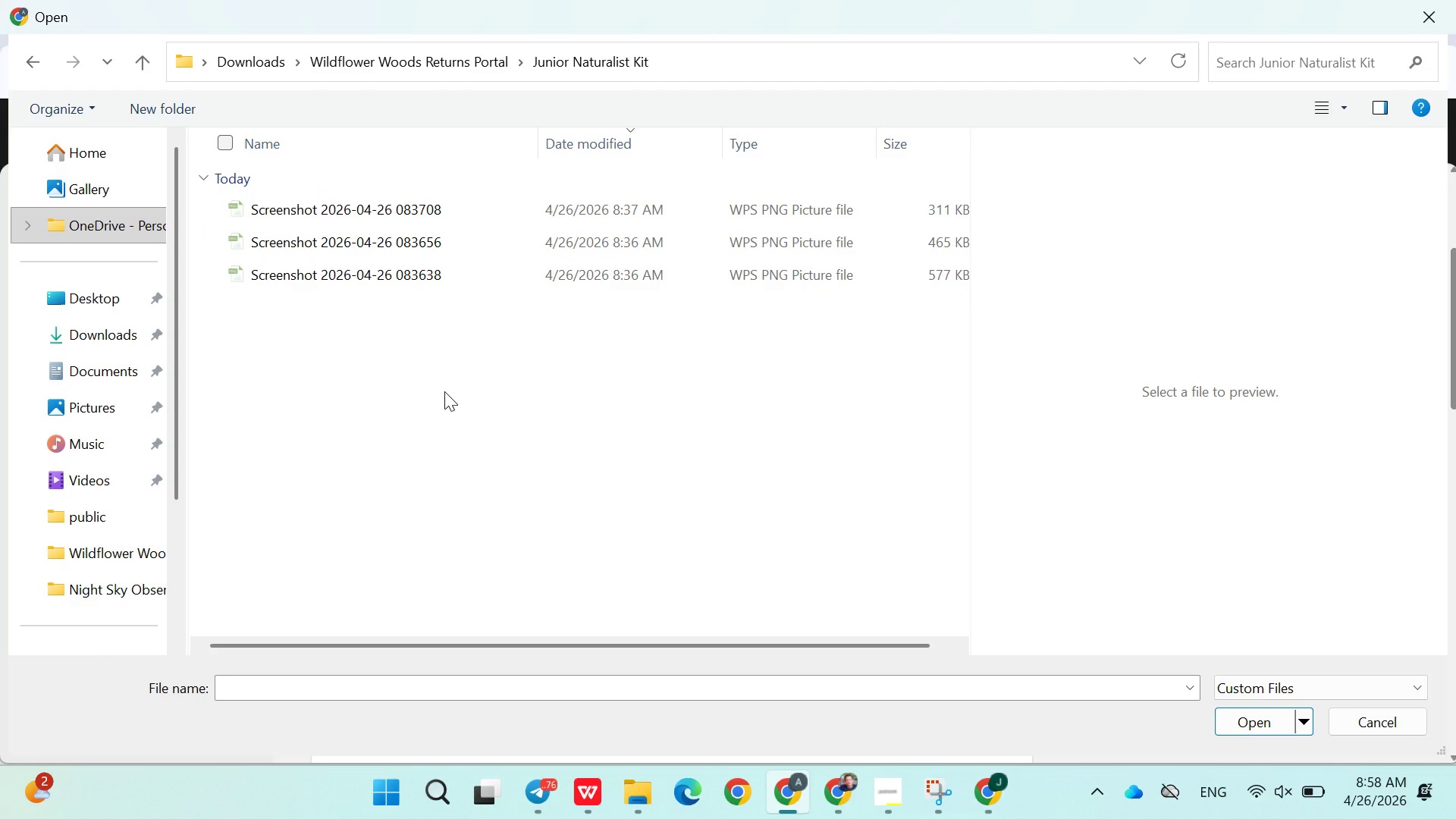 
key(Control+A)
 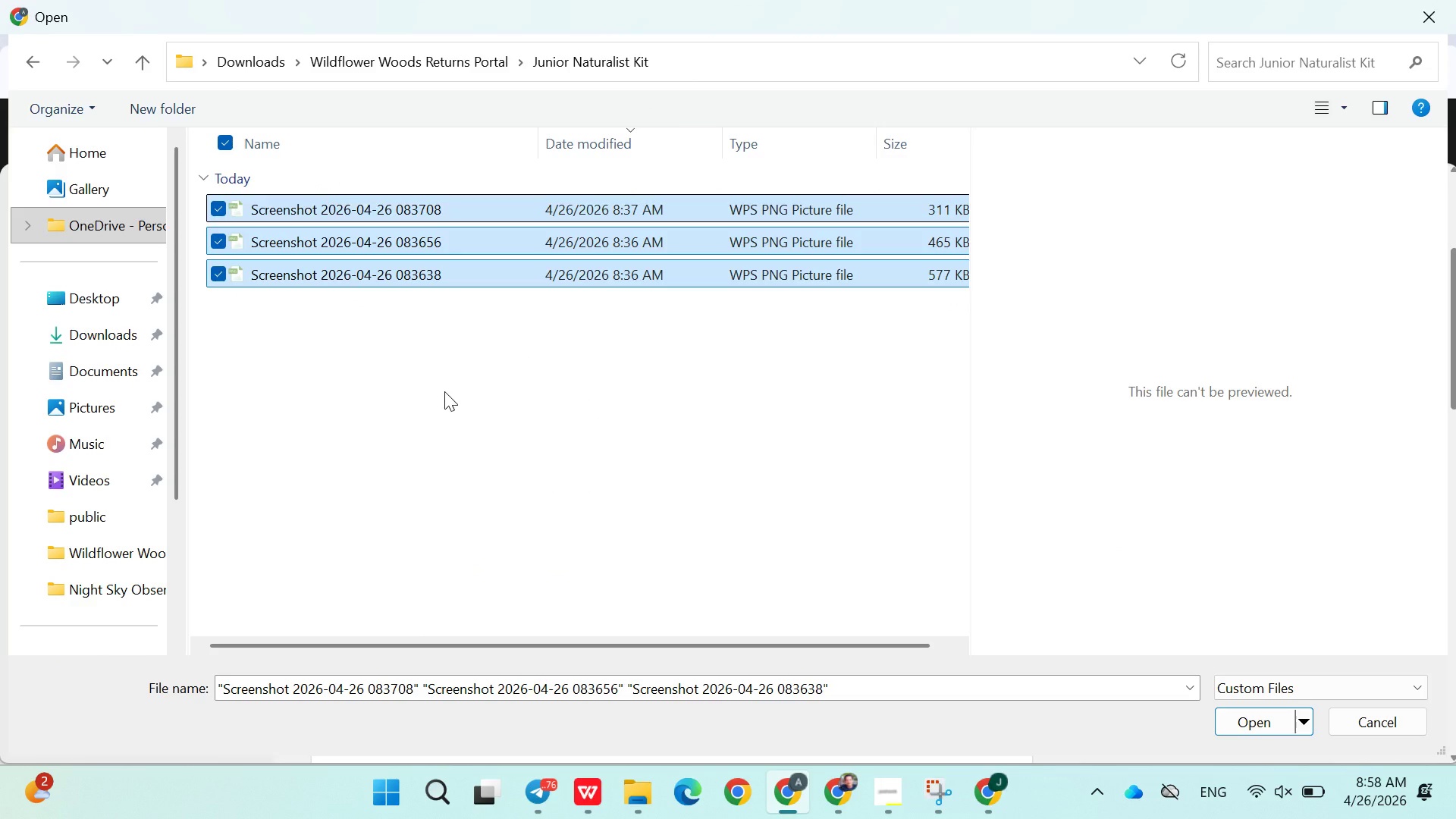 
key(Enter)
 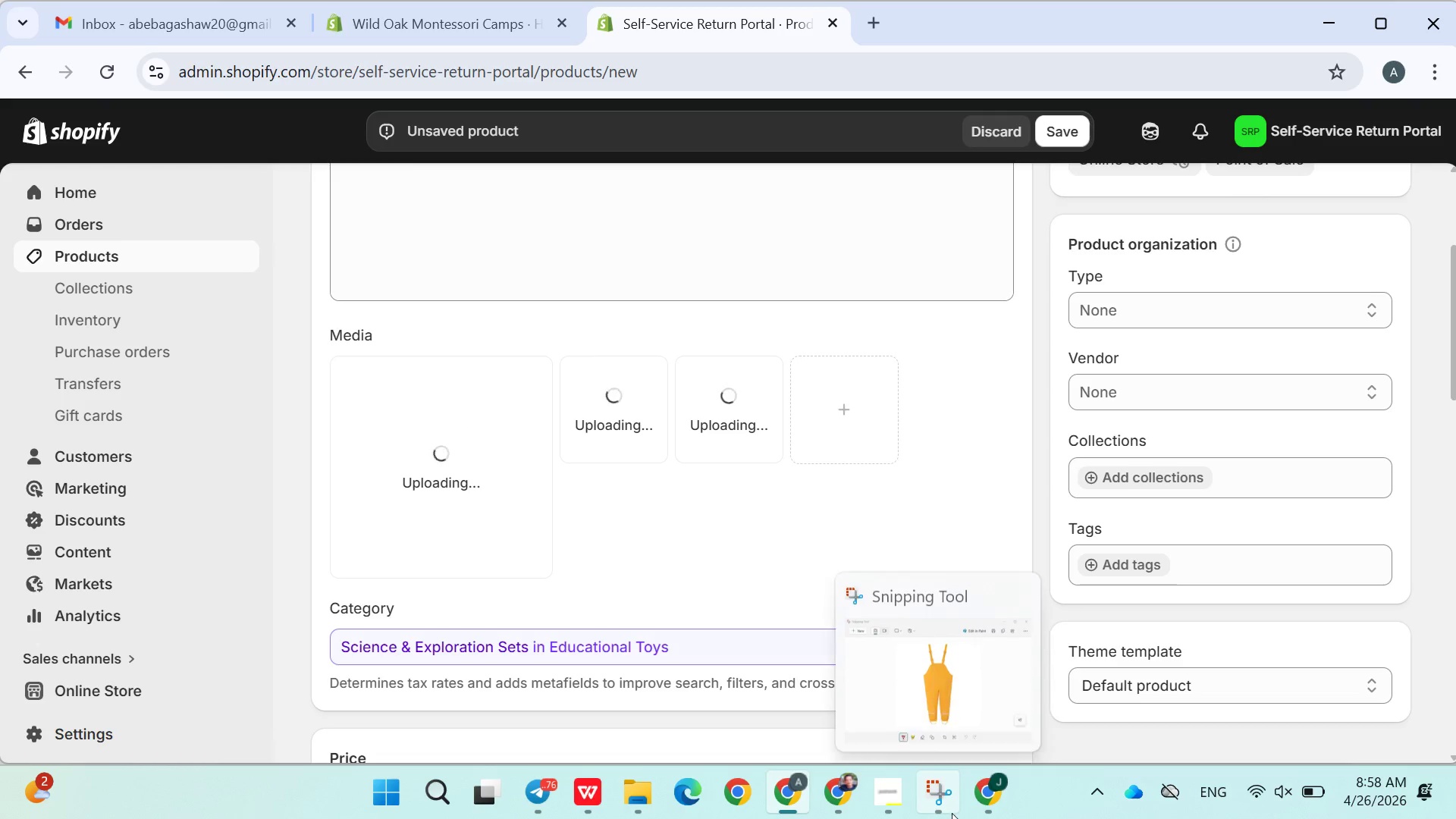 
wait(6.48)
 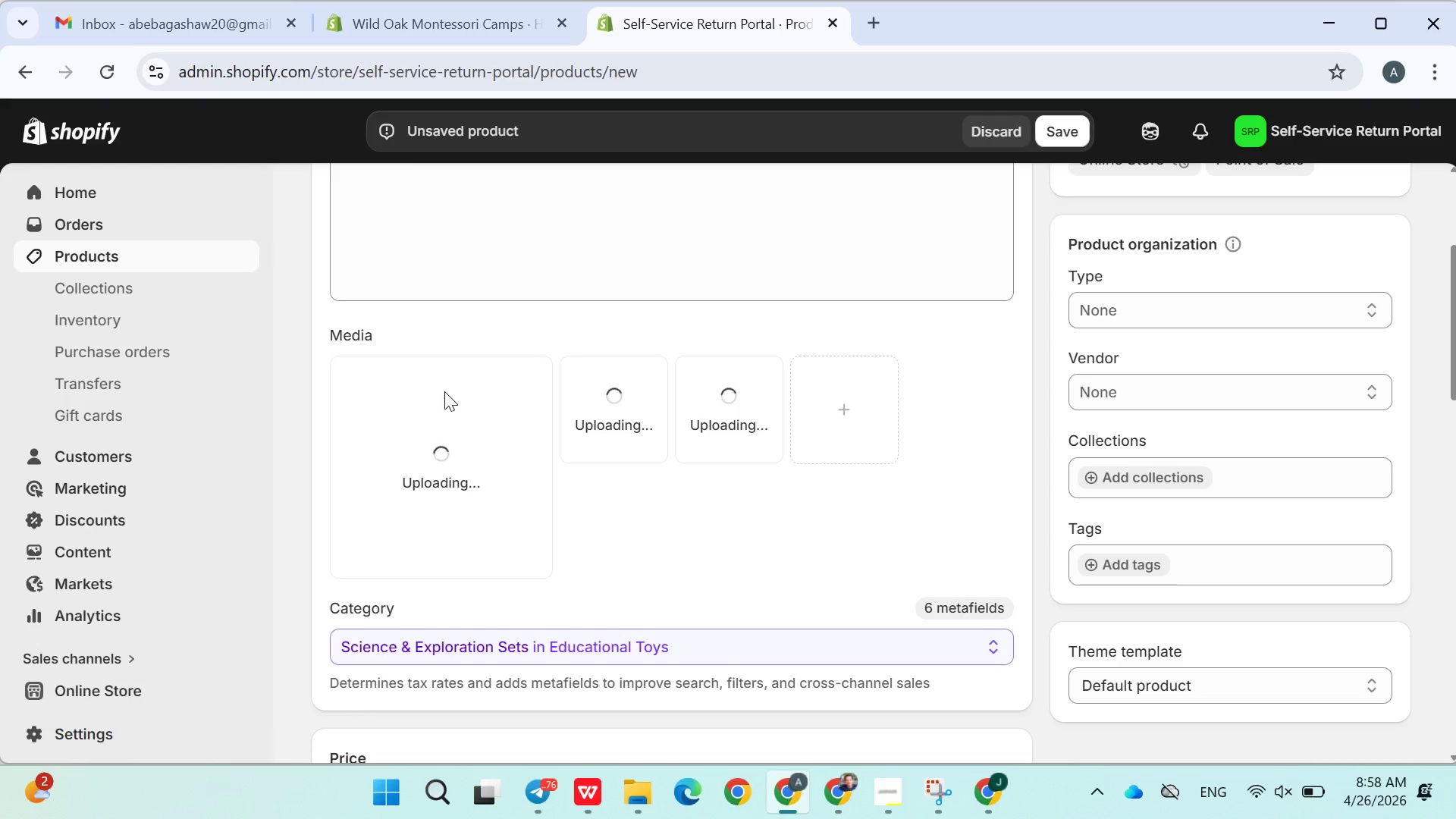 
left_click([899, 805])